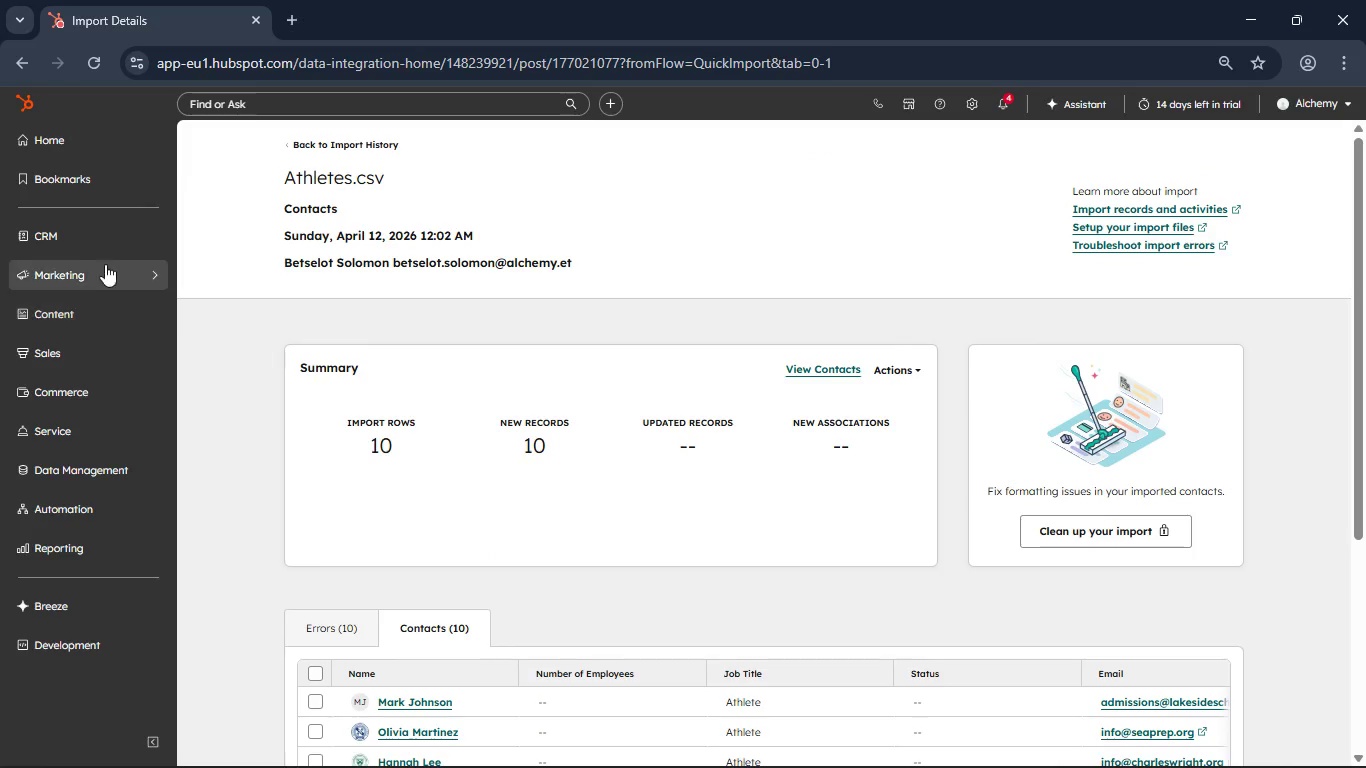 
left_click([44, 135])
 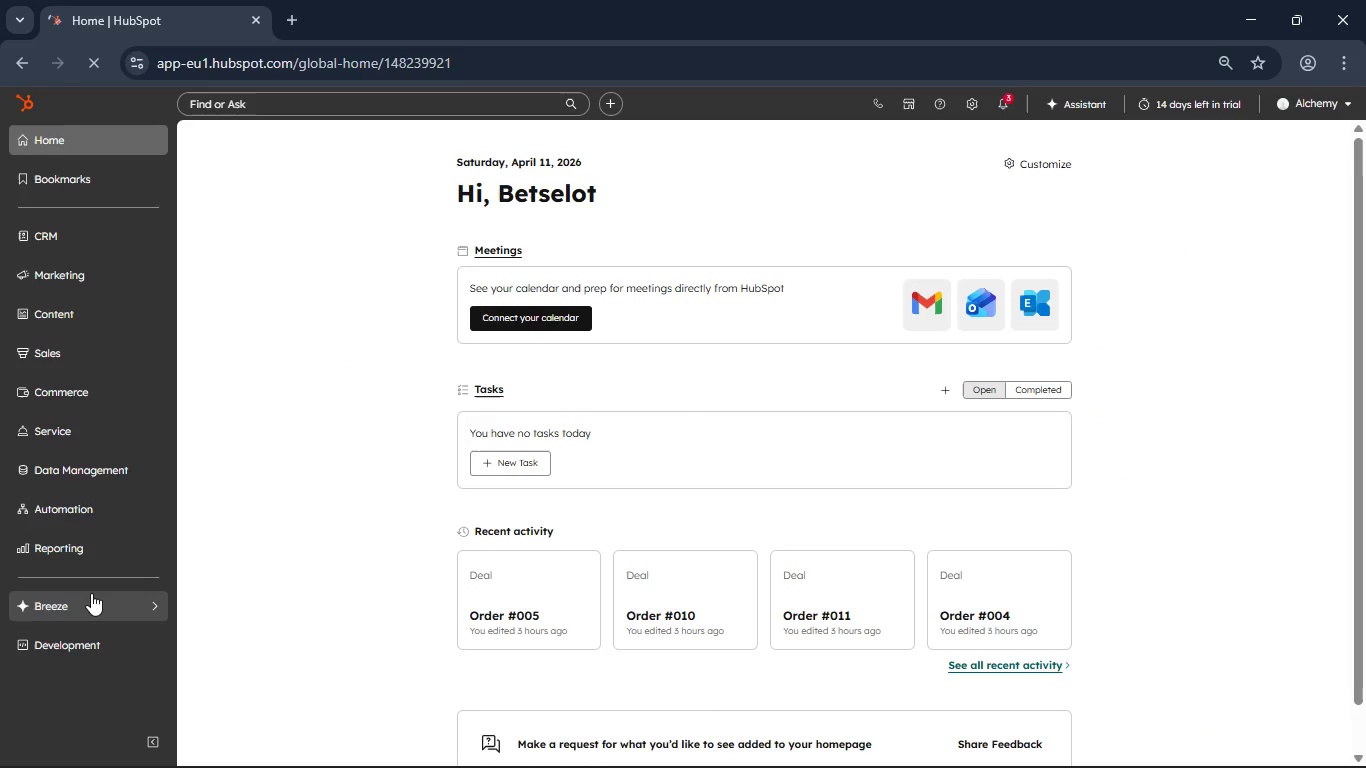 
wait(11.69)
 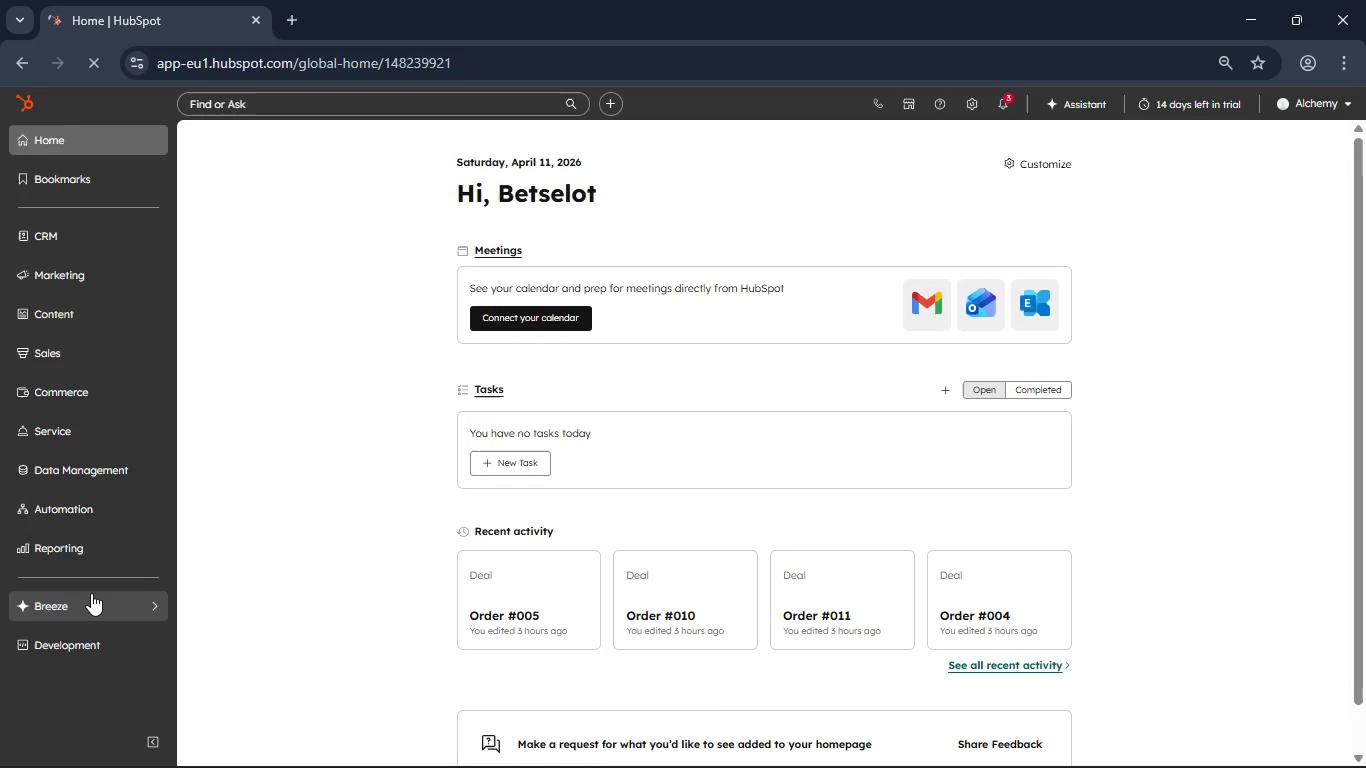 
mouse_move([112, 353])
 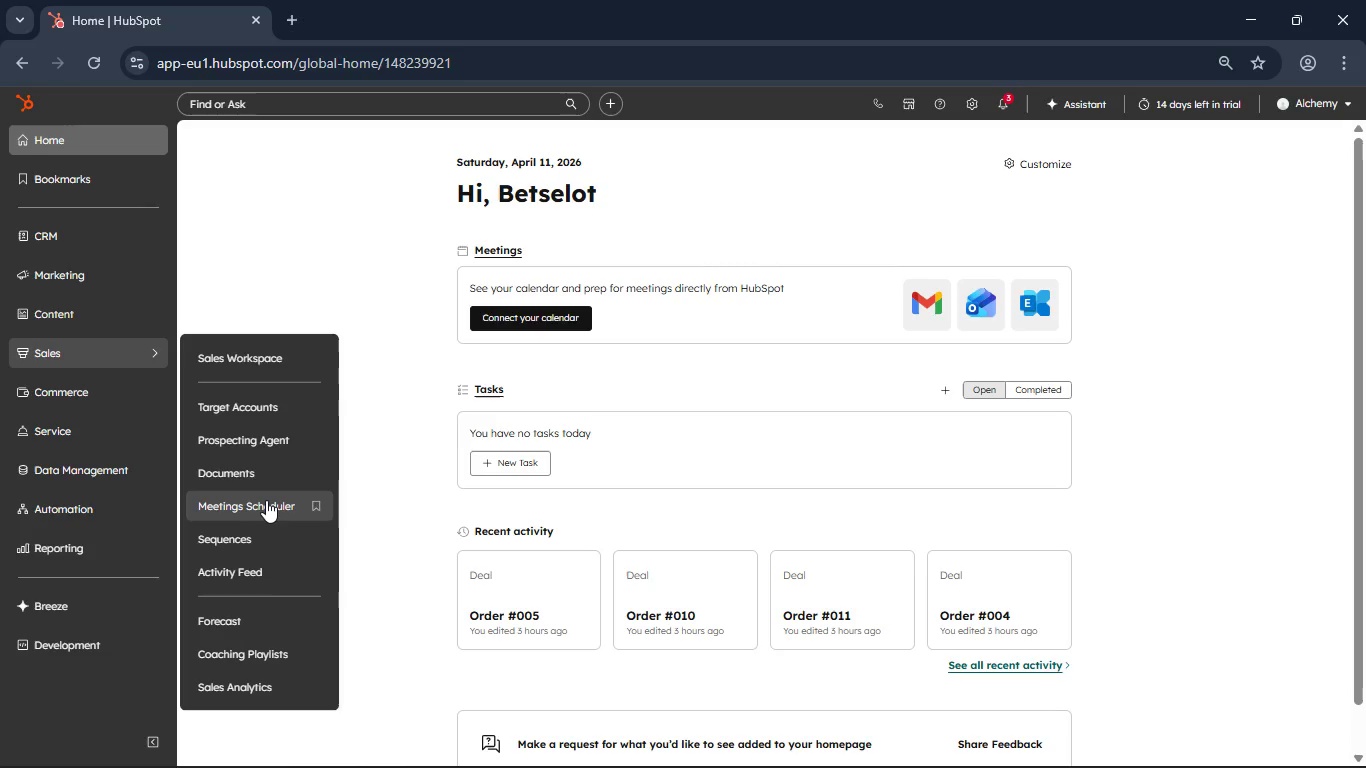 
left_click([266, 500])
 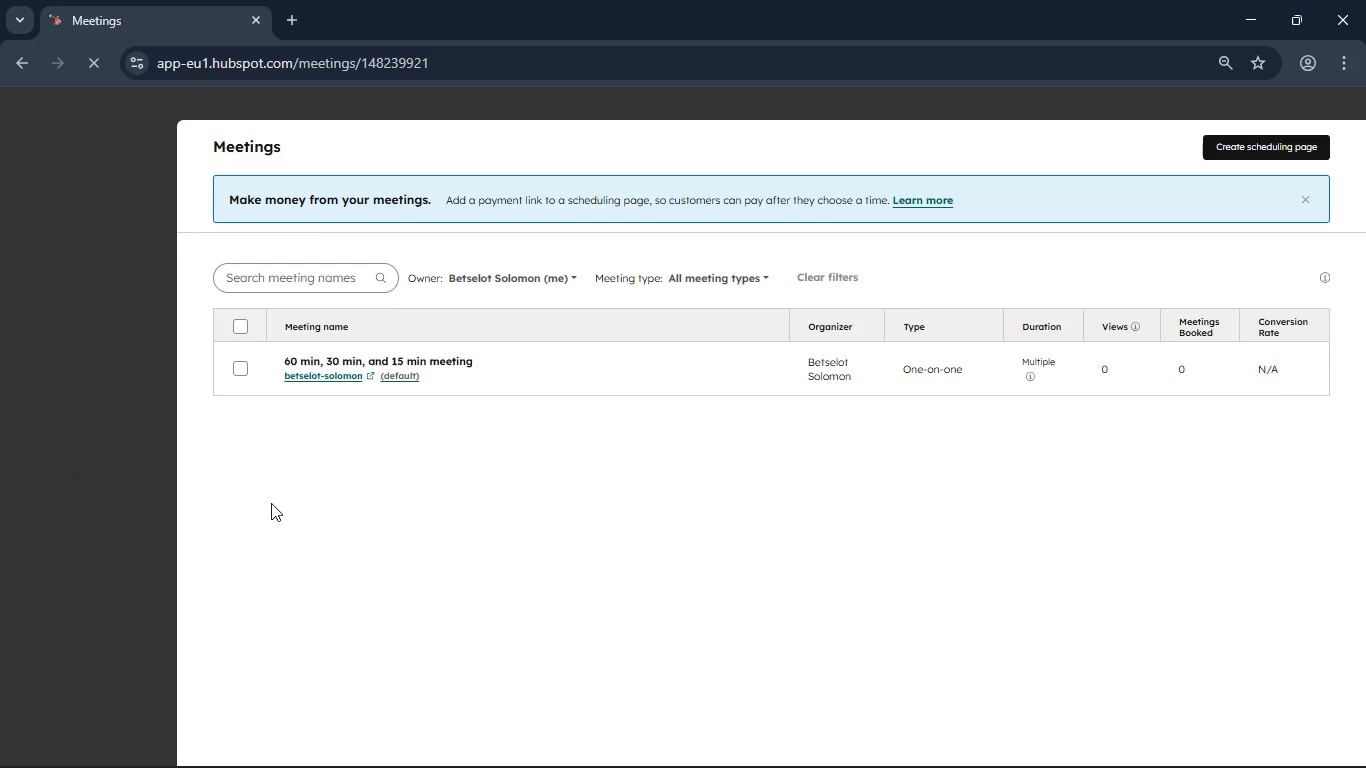 
wait(5.78)
 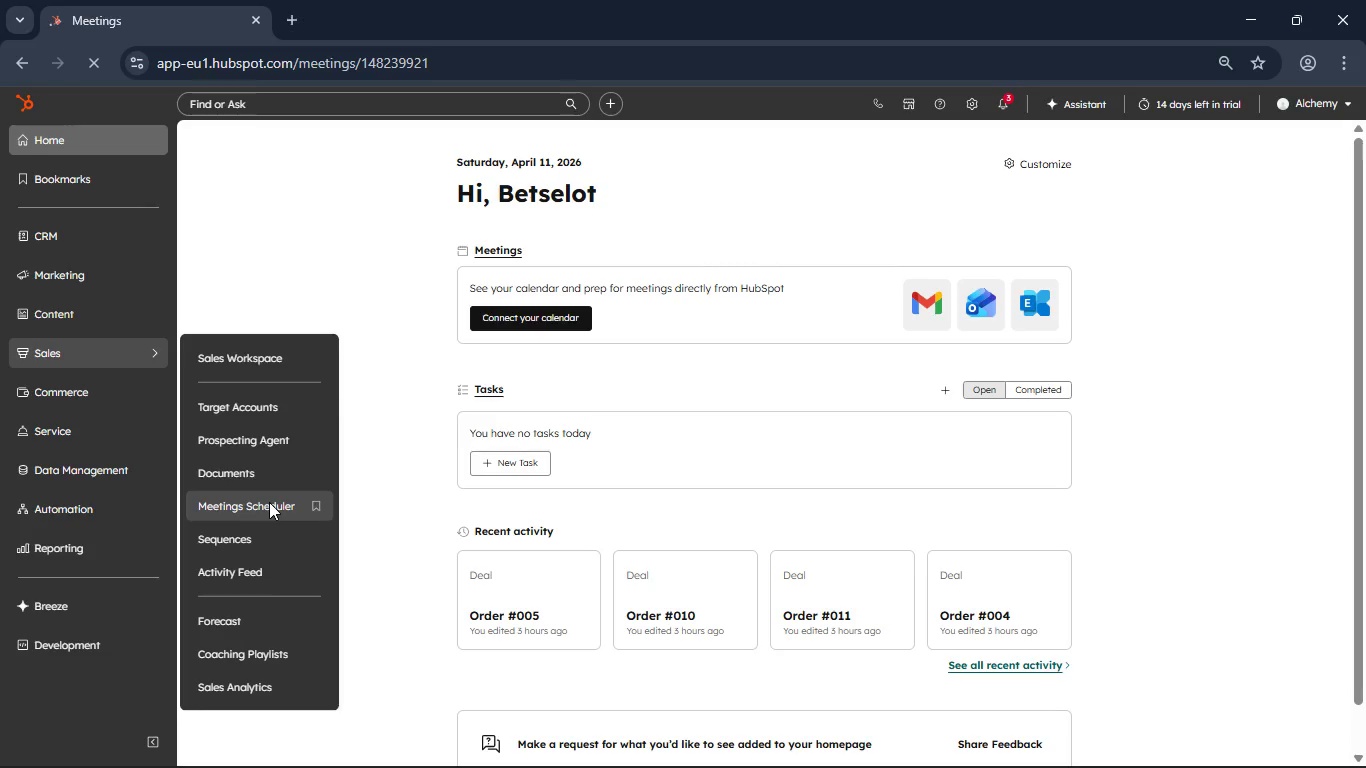 
mouse_move([278, 496])
 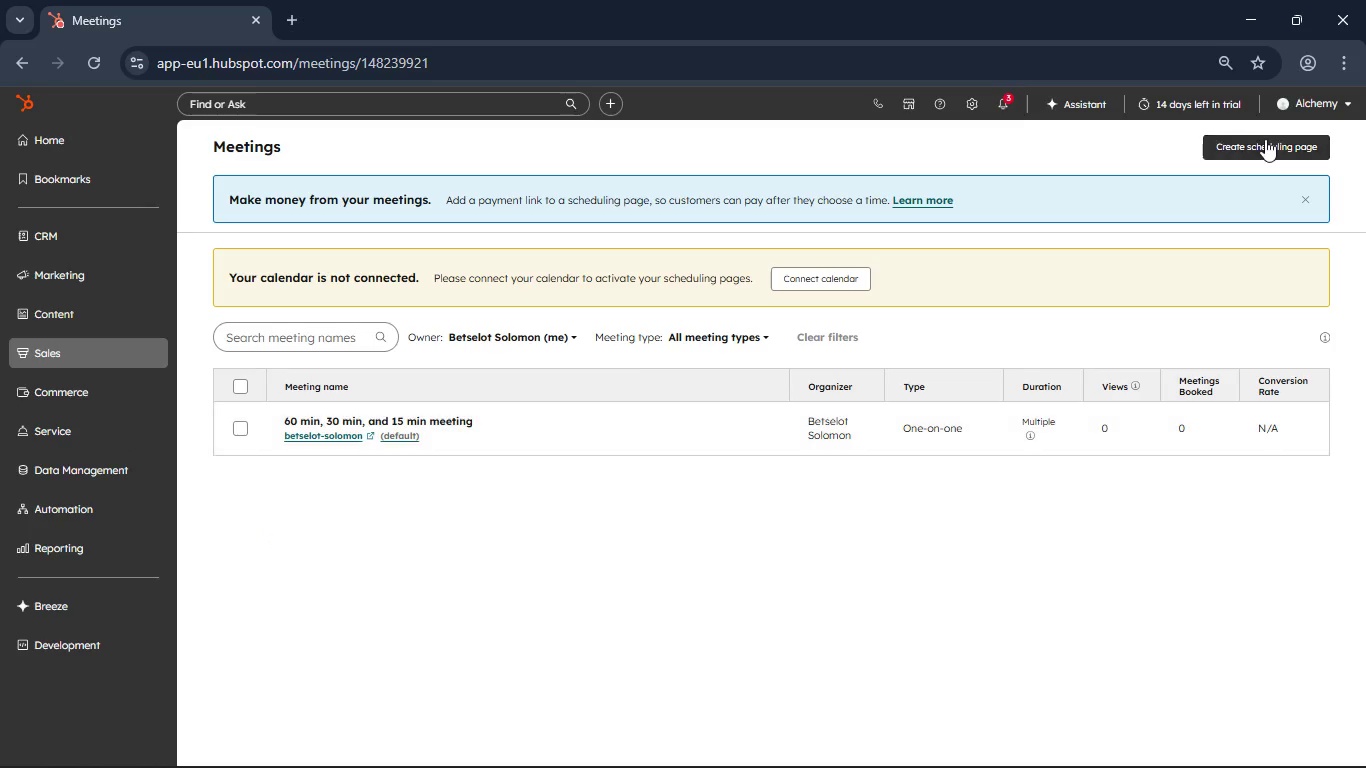 
left_click([1266, 142])
 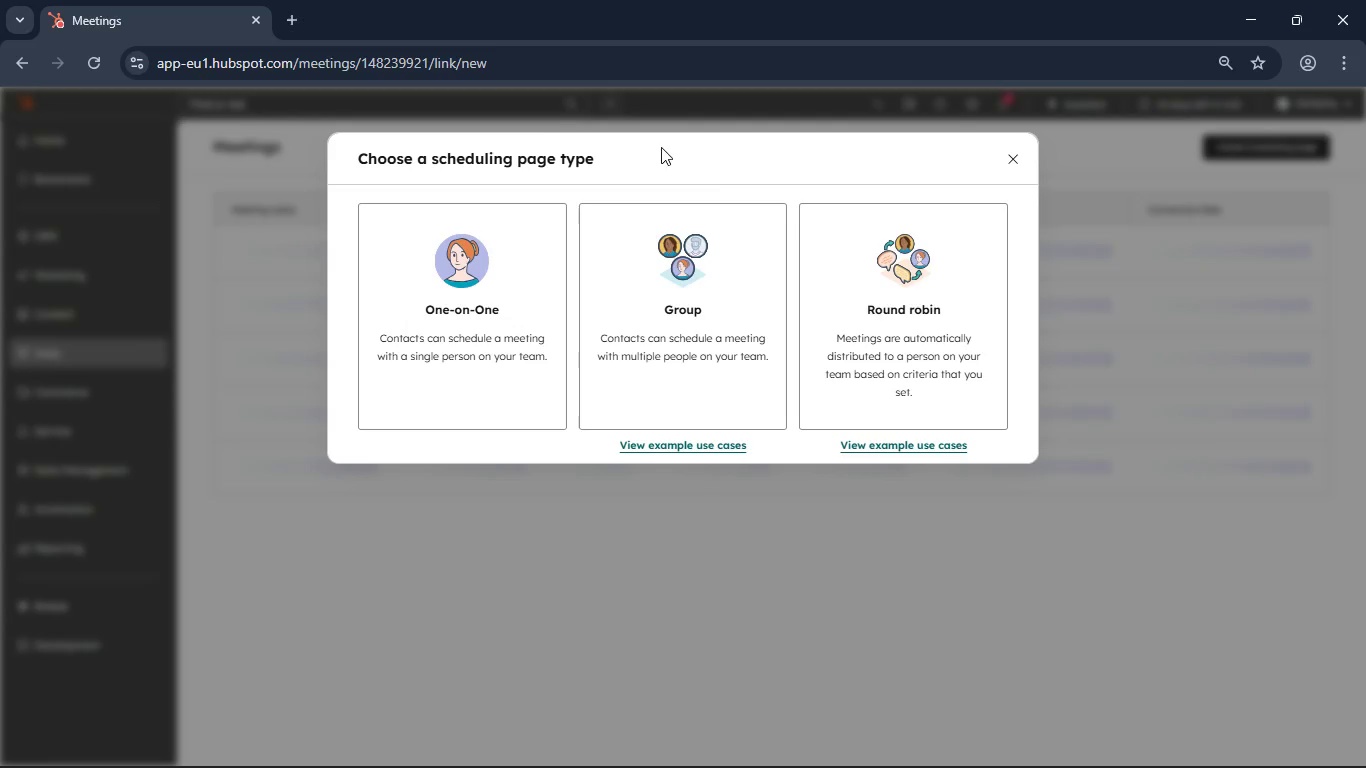 
left_click([491, 287])
 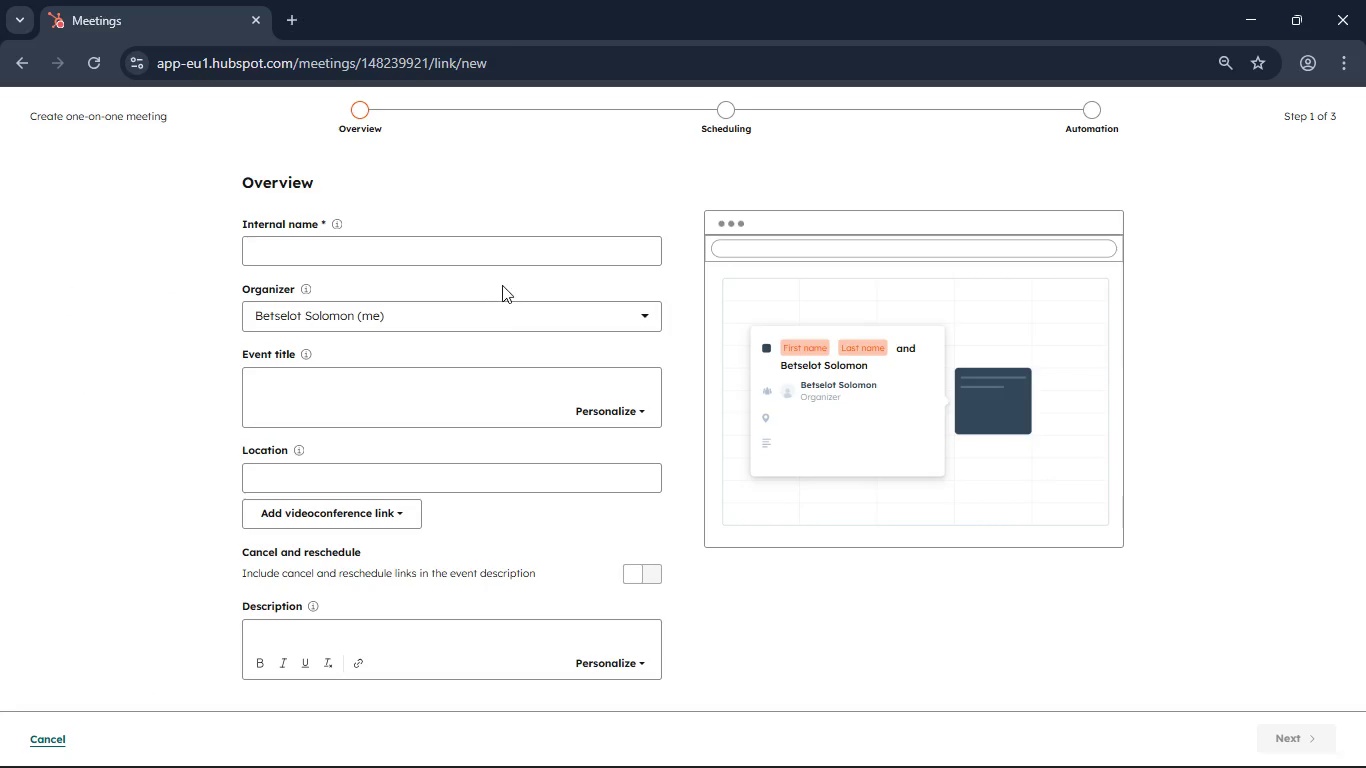 
left_click([451, 260])
 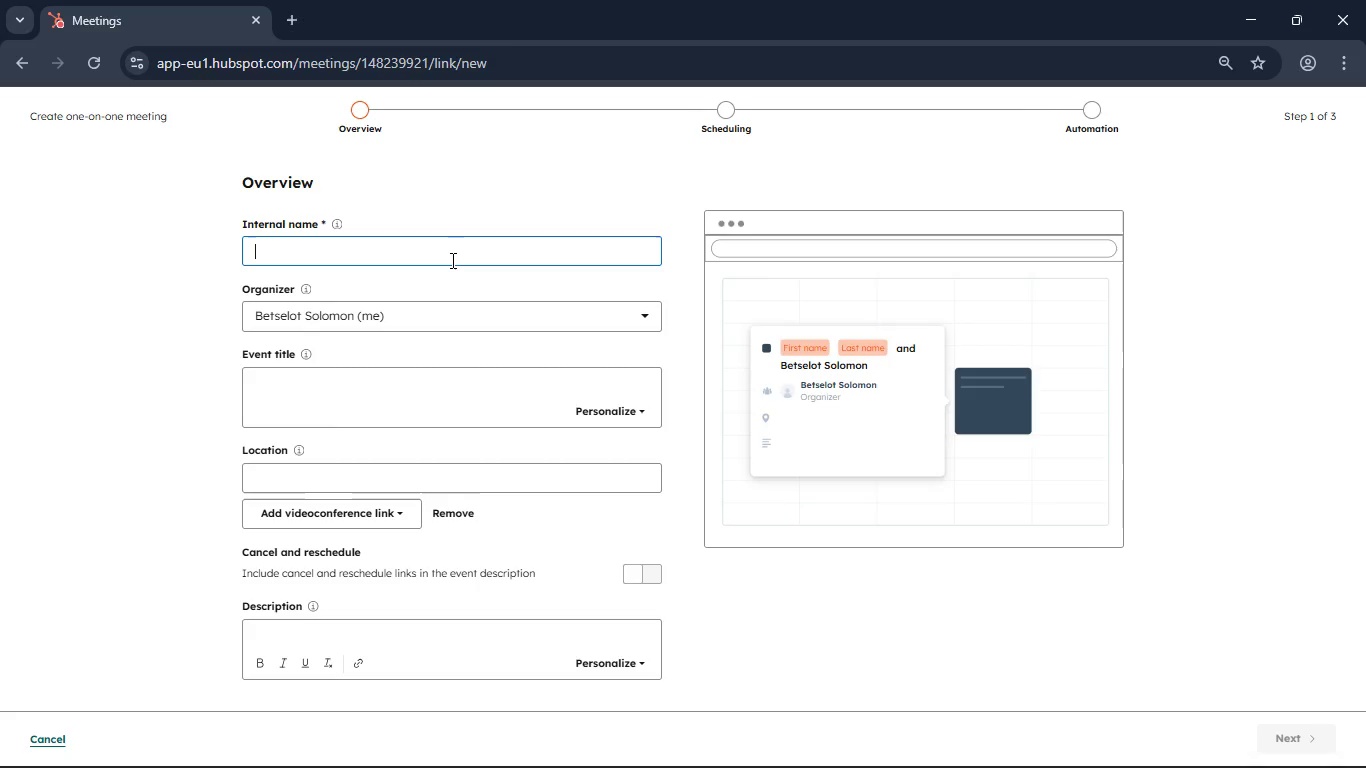 
wait(8.23)
 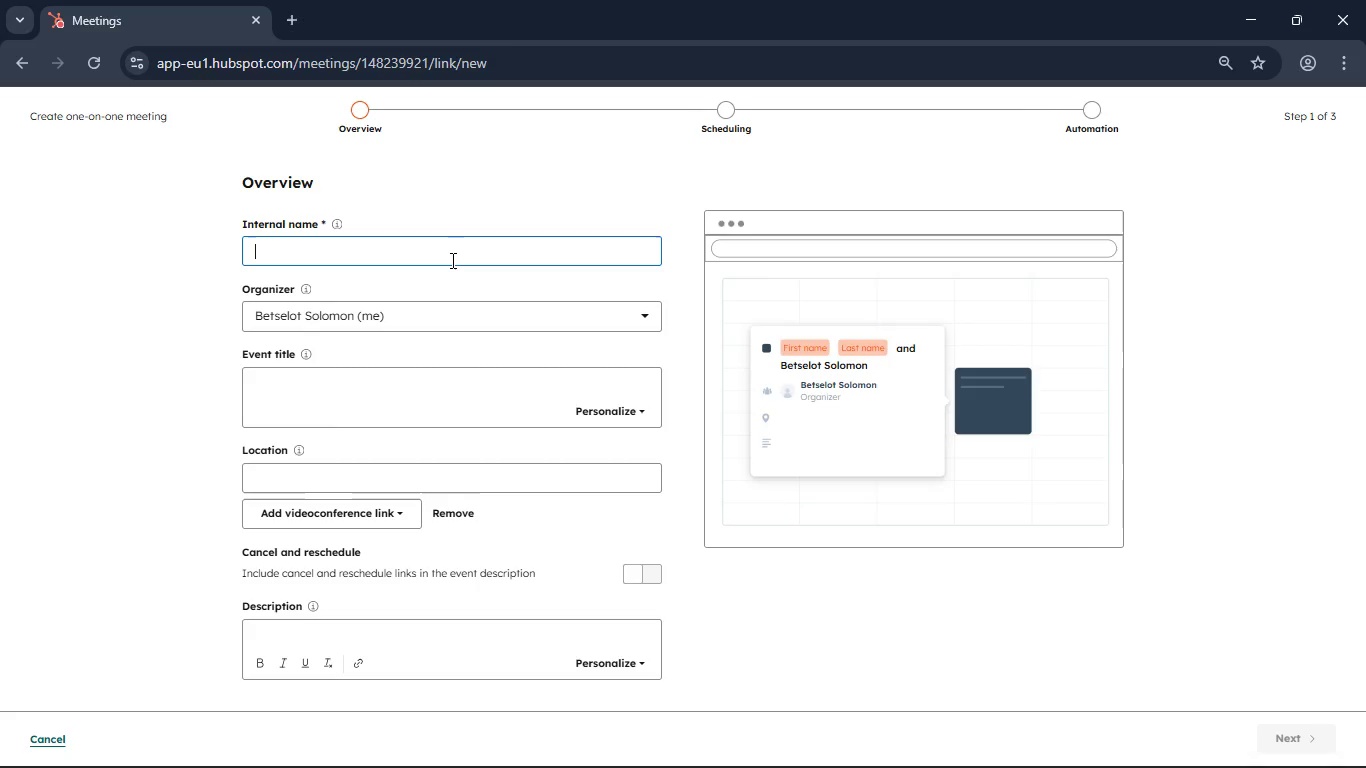 
type(Athletes Readiness Call)
 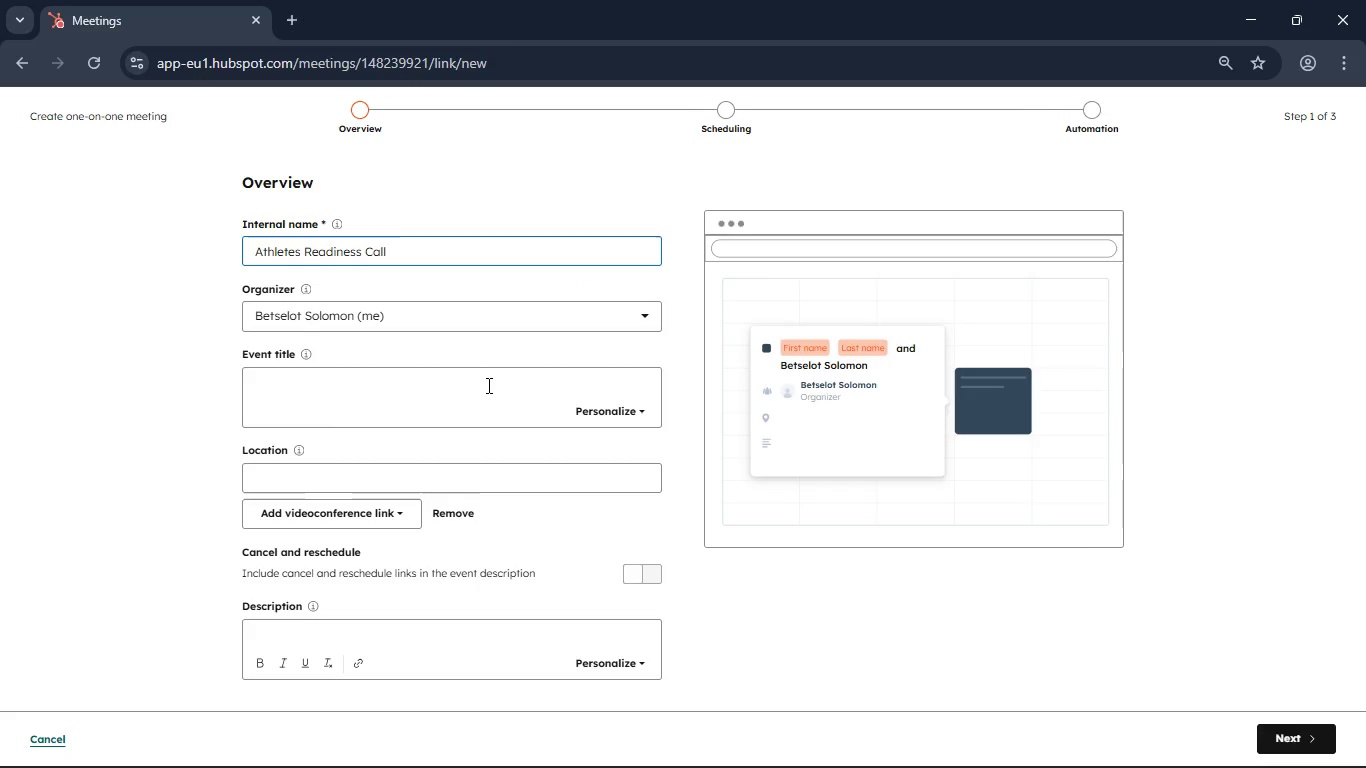 
left_click([487, 385])
 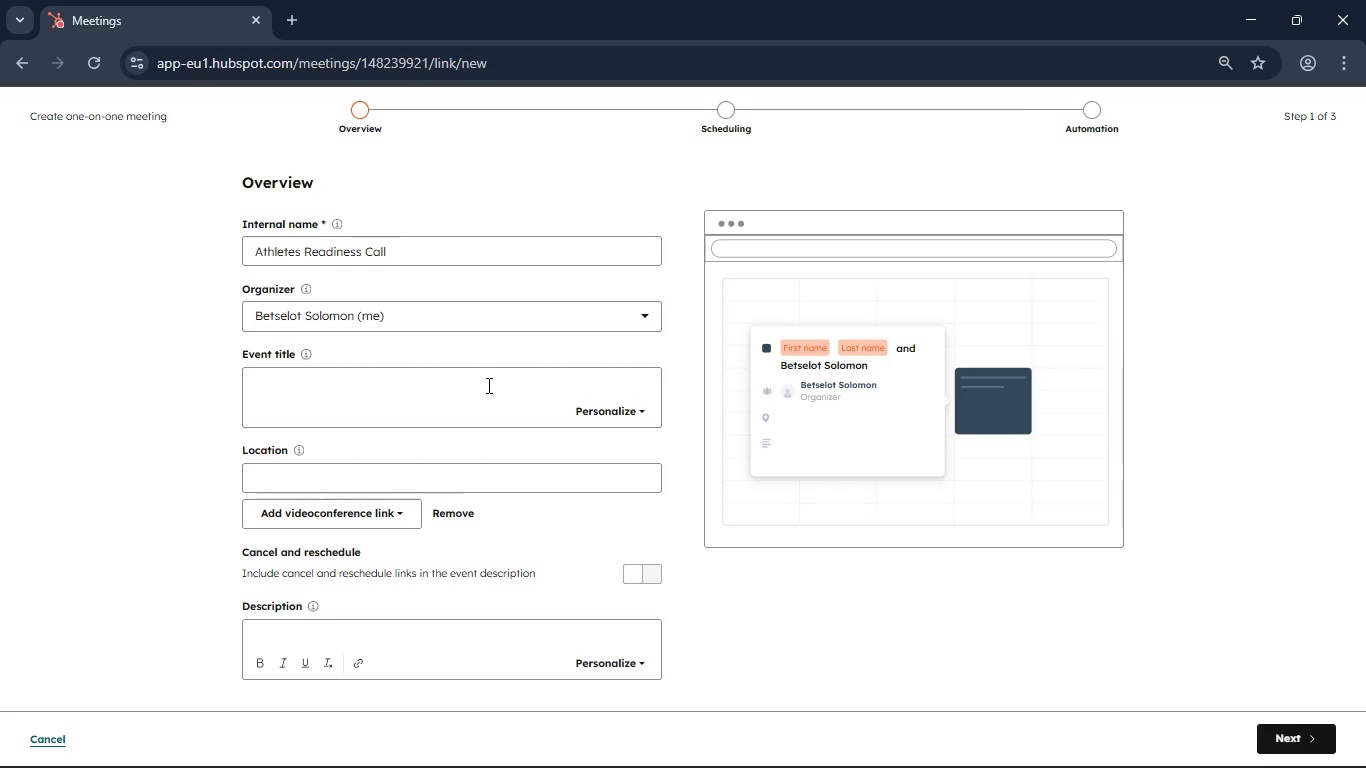 
type(Athletes Readiness Call)
 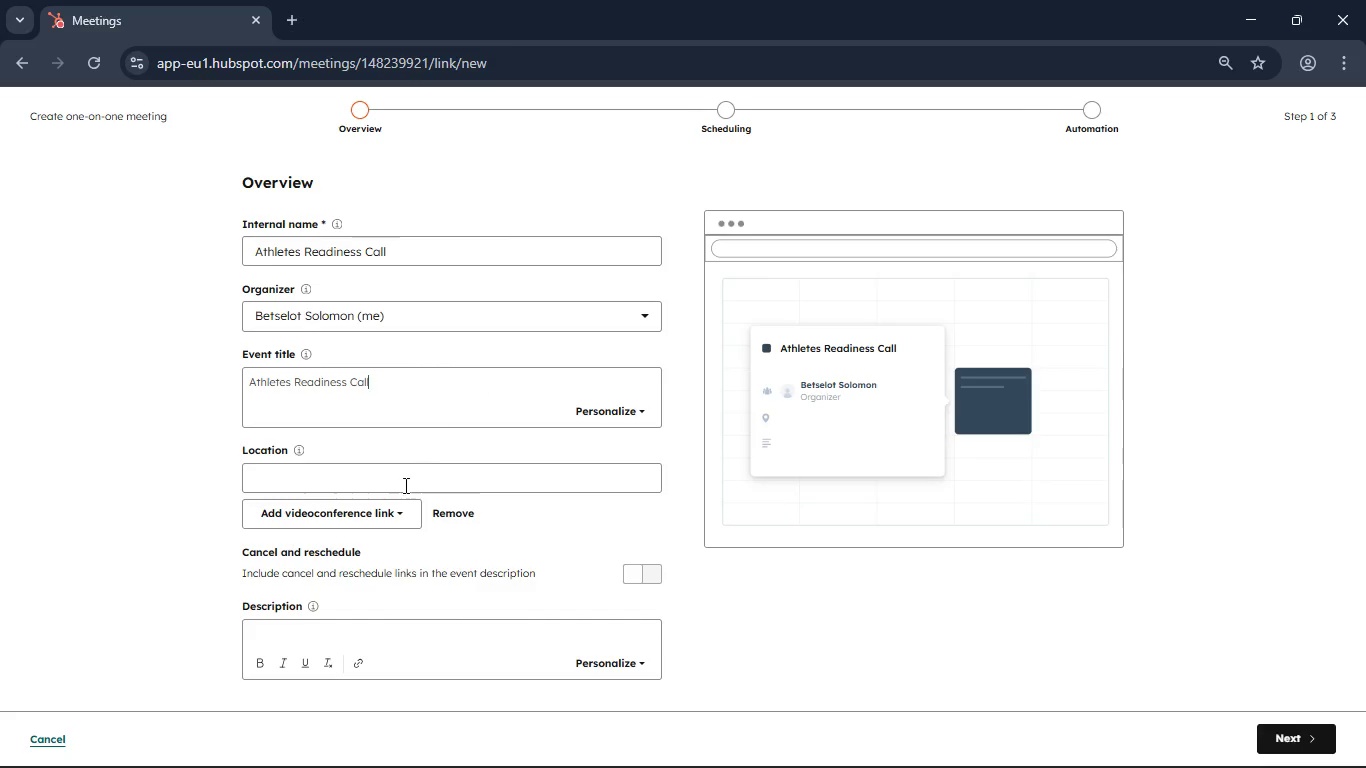 
left_click([400, 516])
 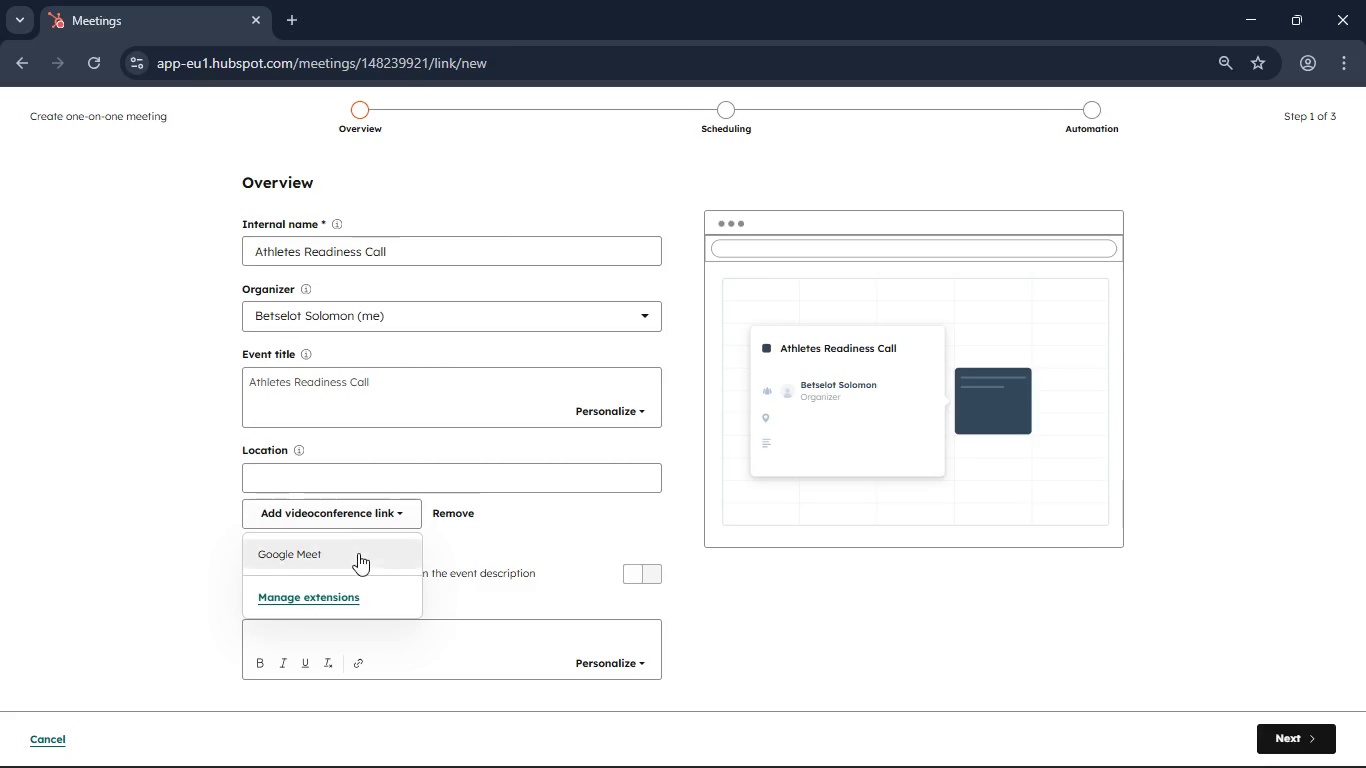 
left_click([358, 554])
 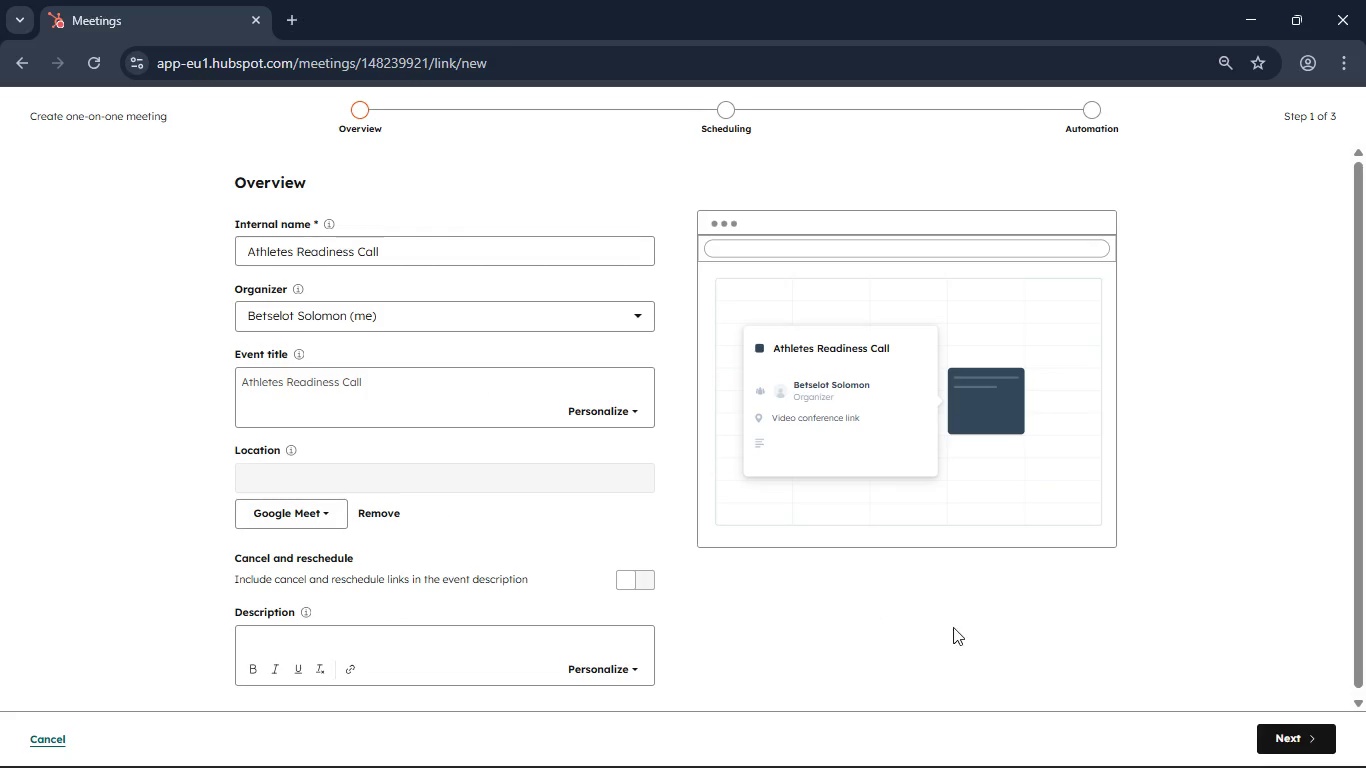 
wait(5.8)
 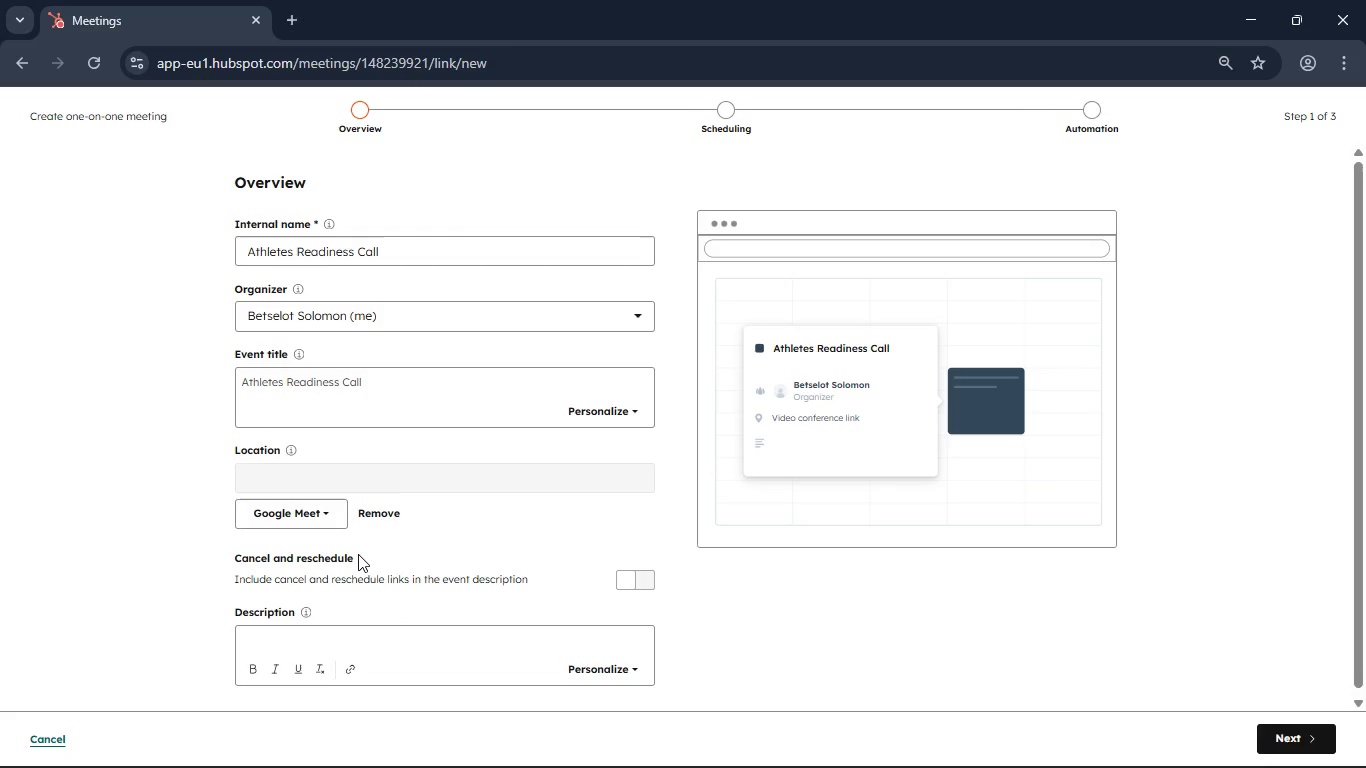 
left_click([1285, 729])
 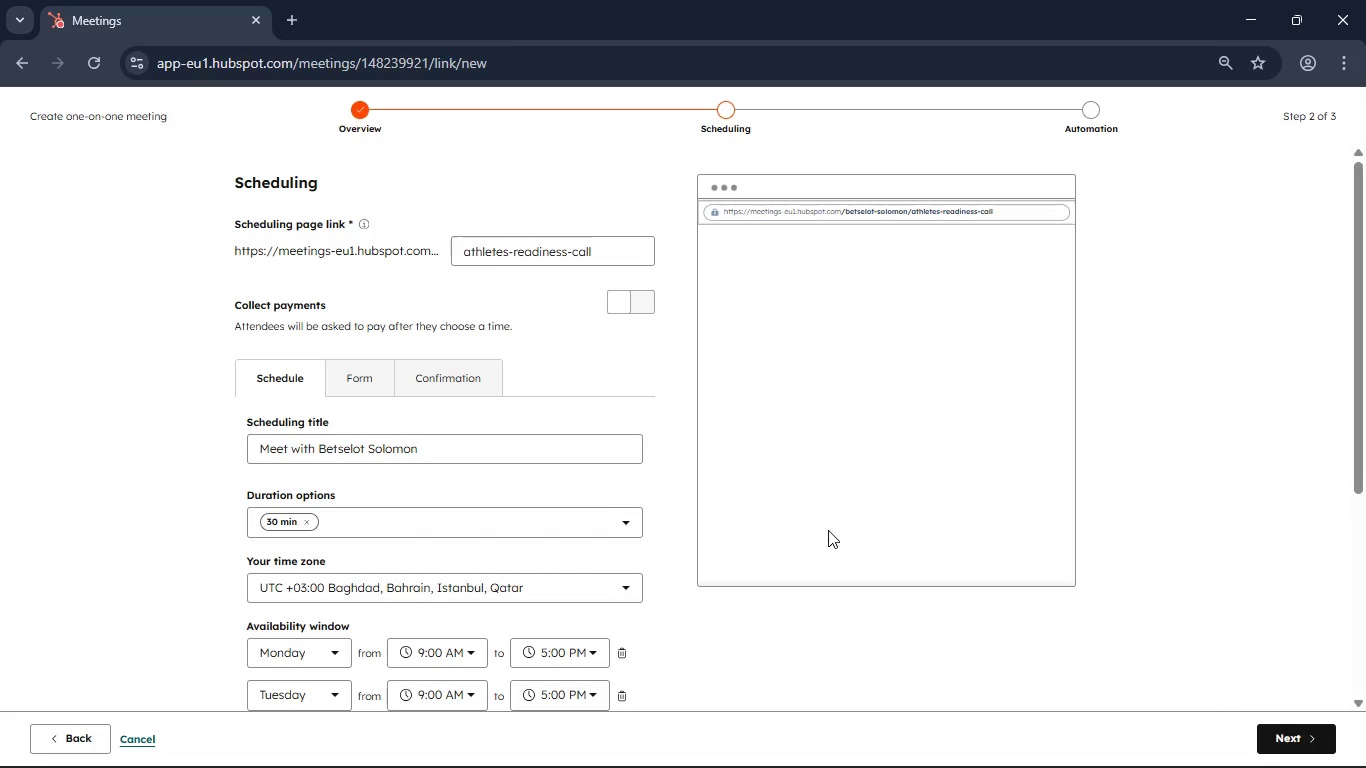 
mouse_move([535, 501])
 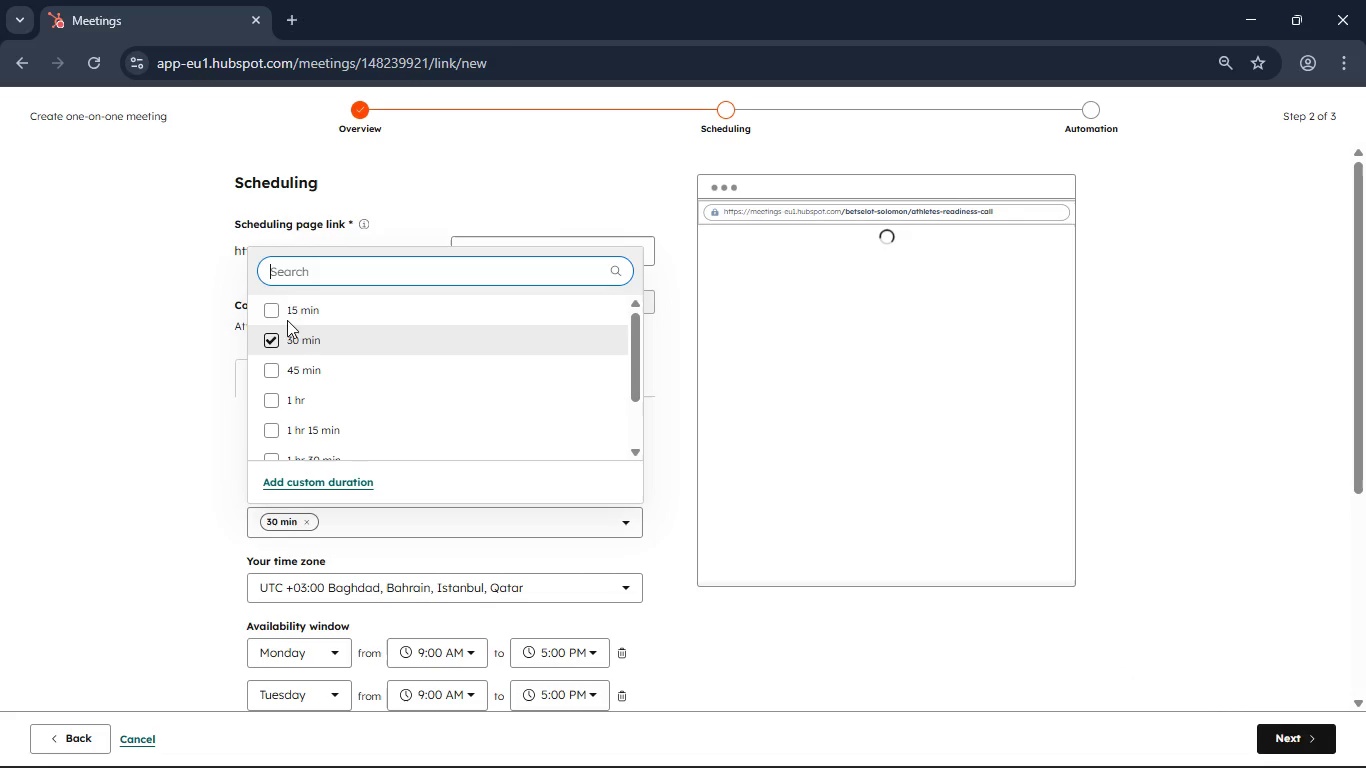 
left_click([270, 312])
 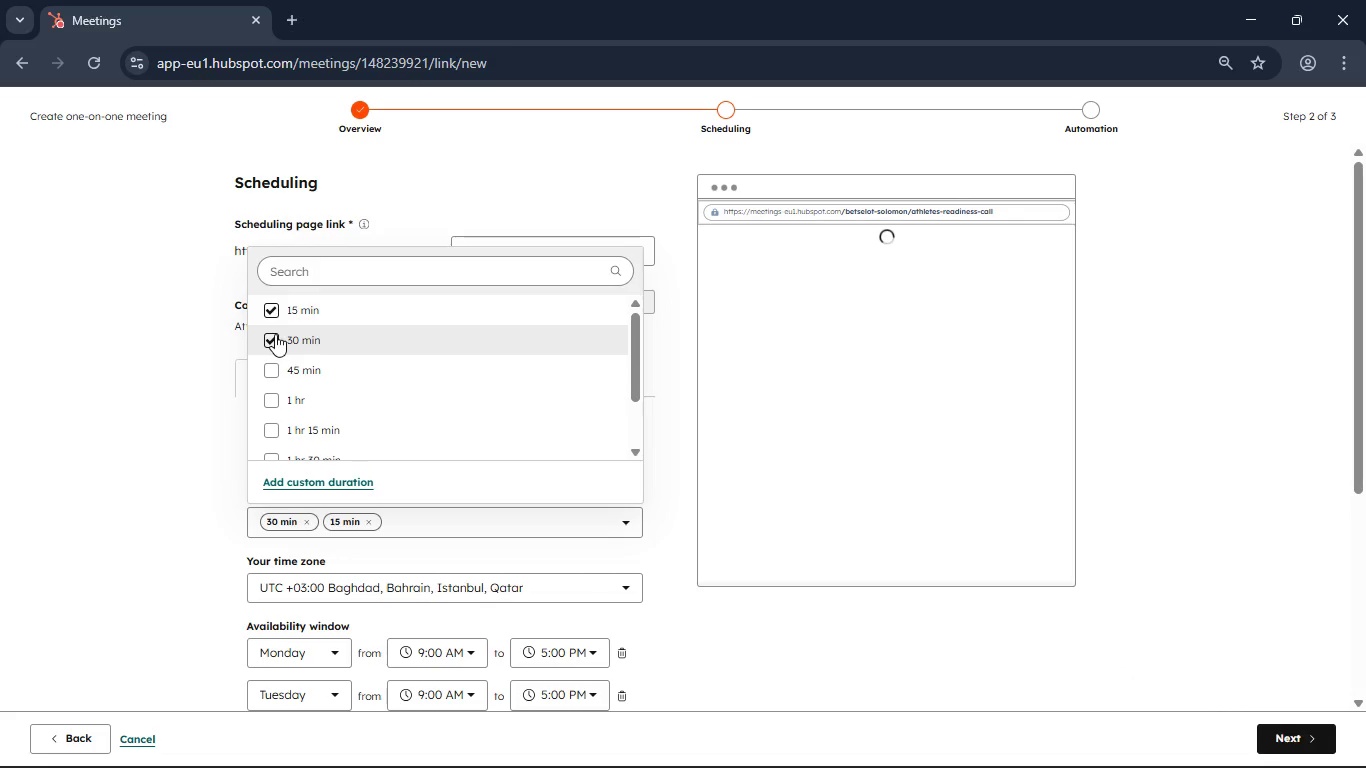 
left_click([275, 334])
 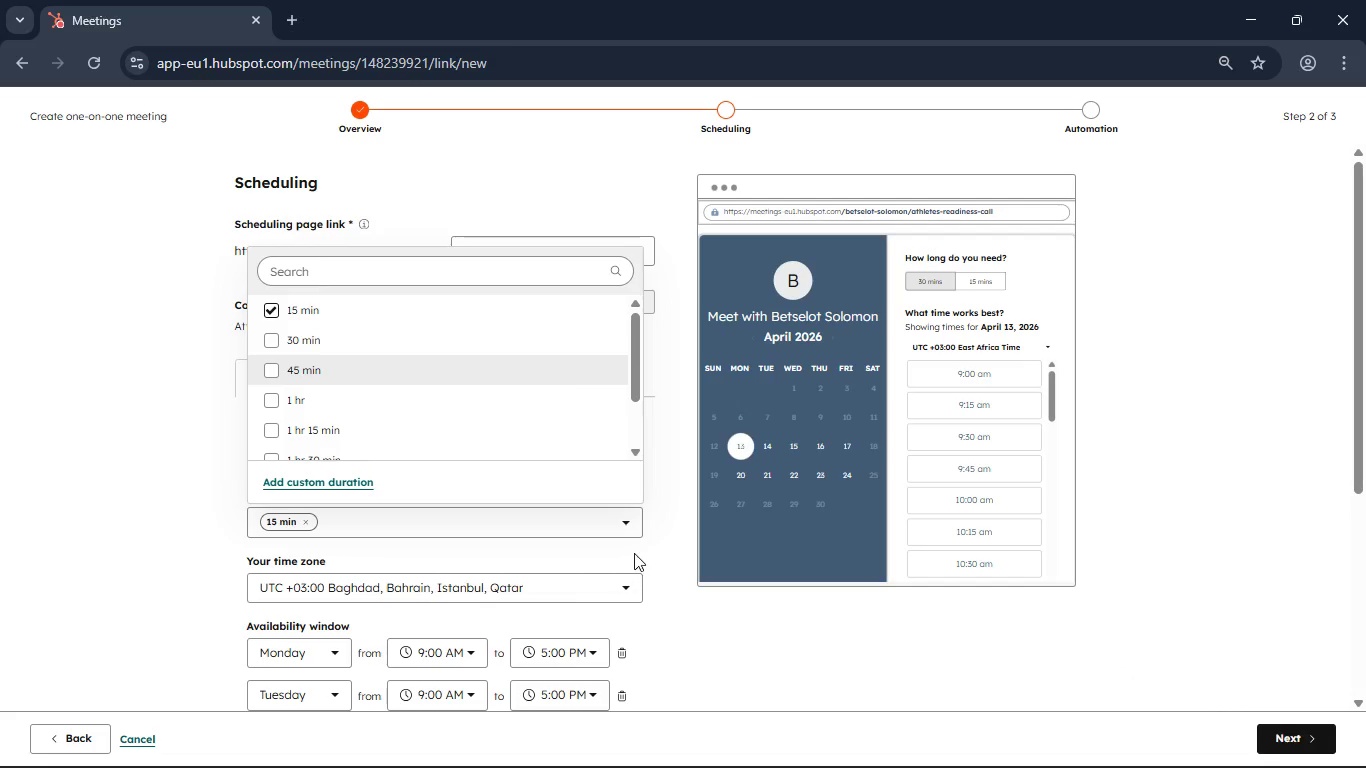 
left_click([618, 526])
 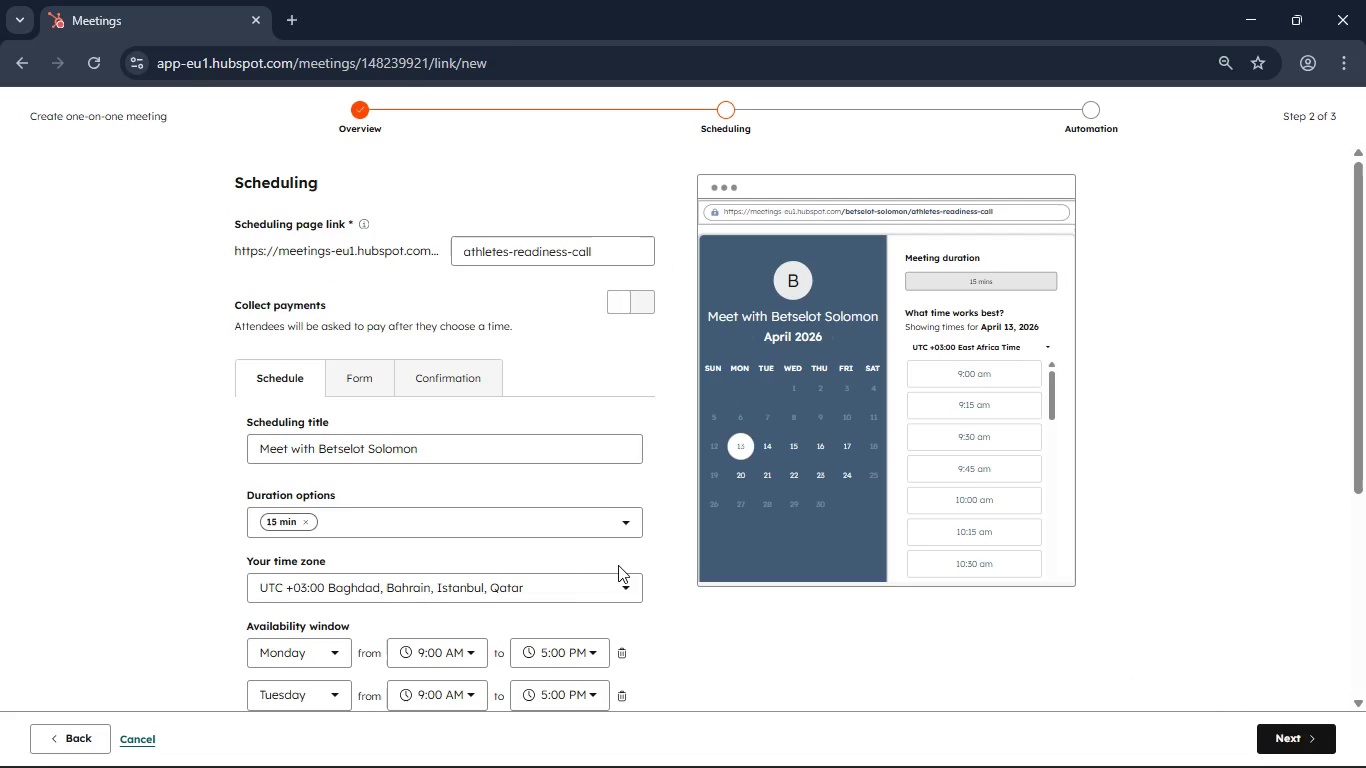 
scroll: coordinate [618, 565], scroll_direction: none, amount: 0.0
 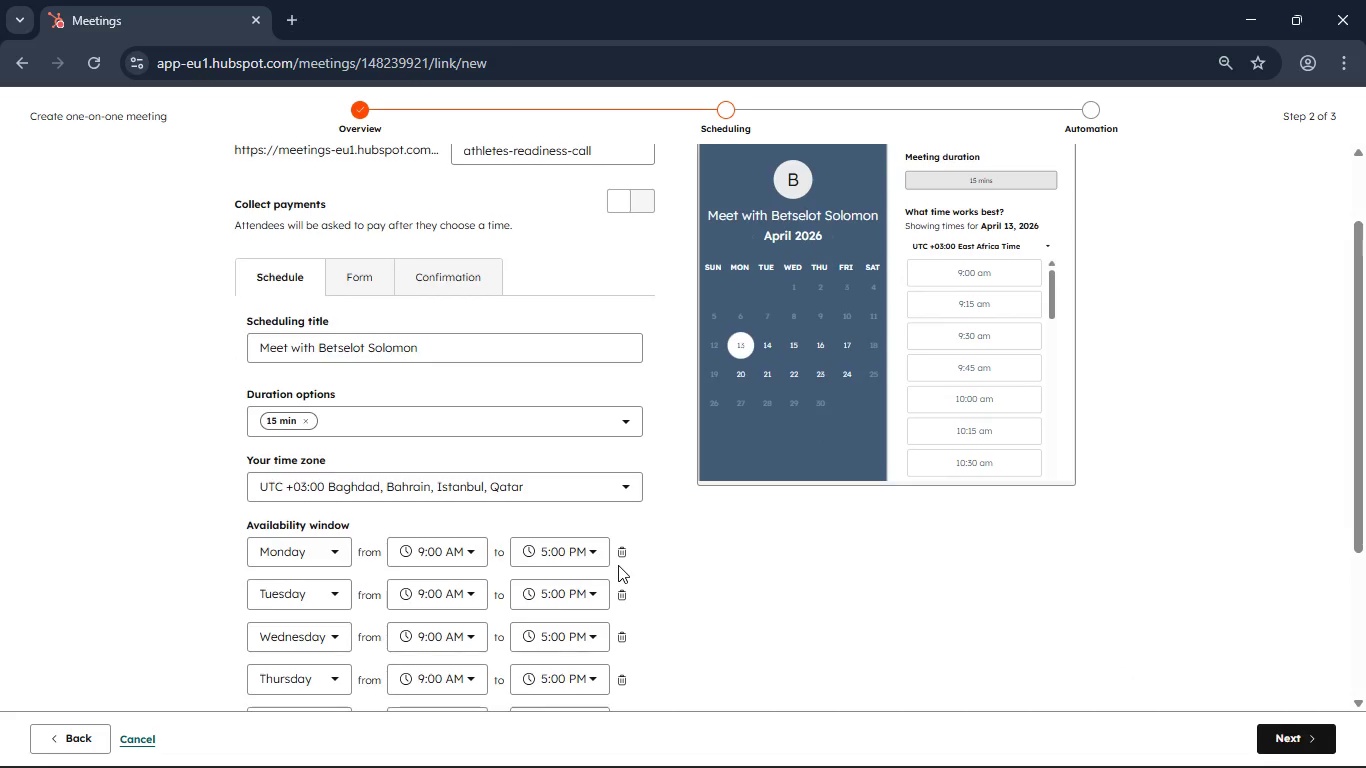 
scroll: coordinate [618, 565], scroll_direction: down, amount: 3.0
 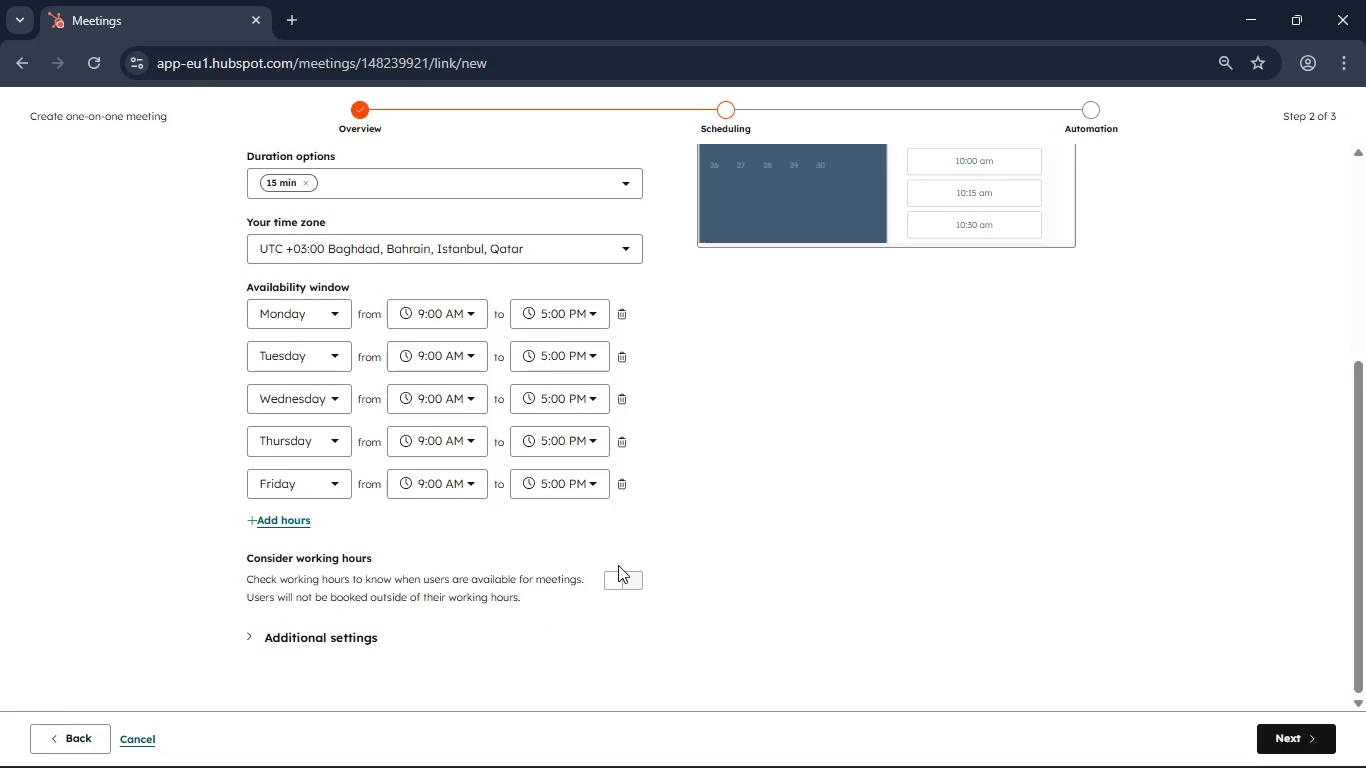 
wait(6.83)
 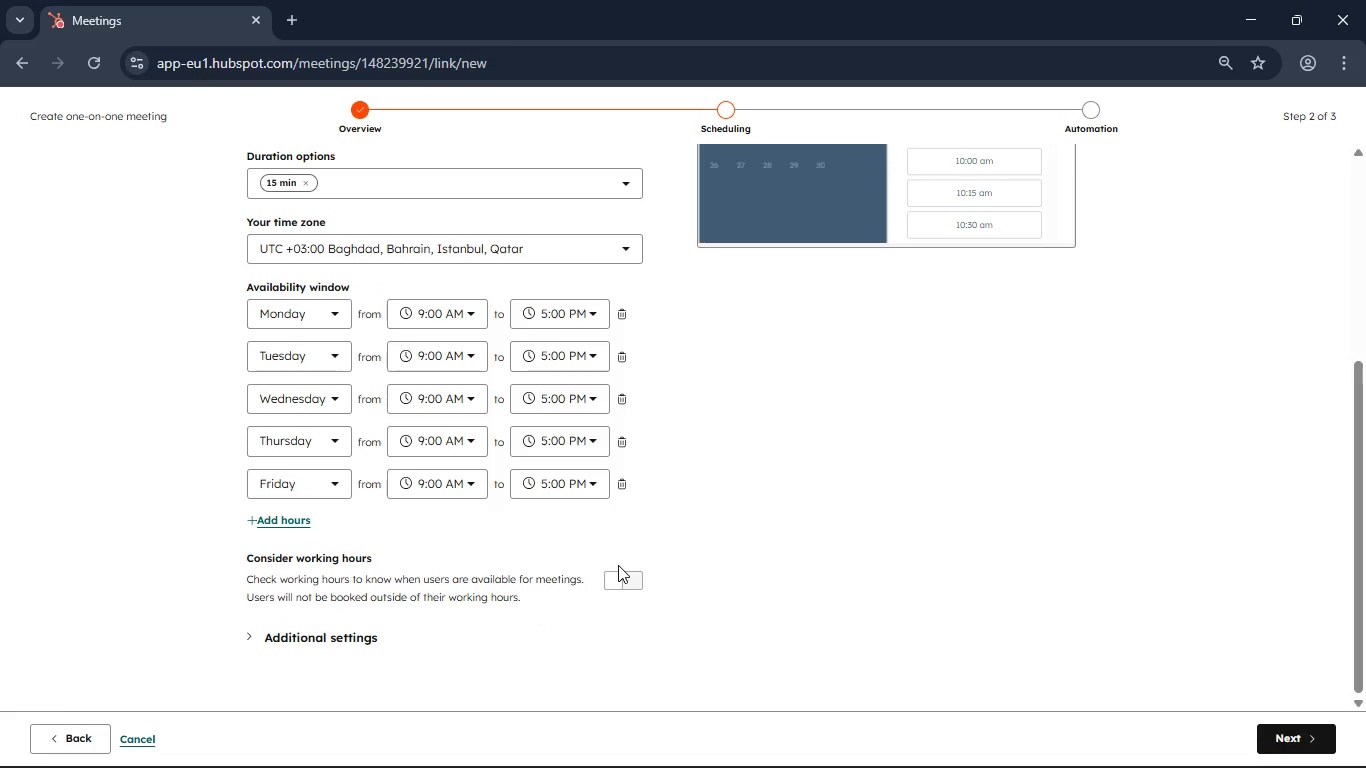 
scroll: coordinate [618, 565], scroll_direction: none, amount: 0.0
 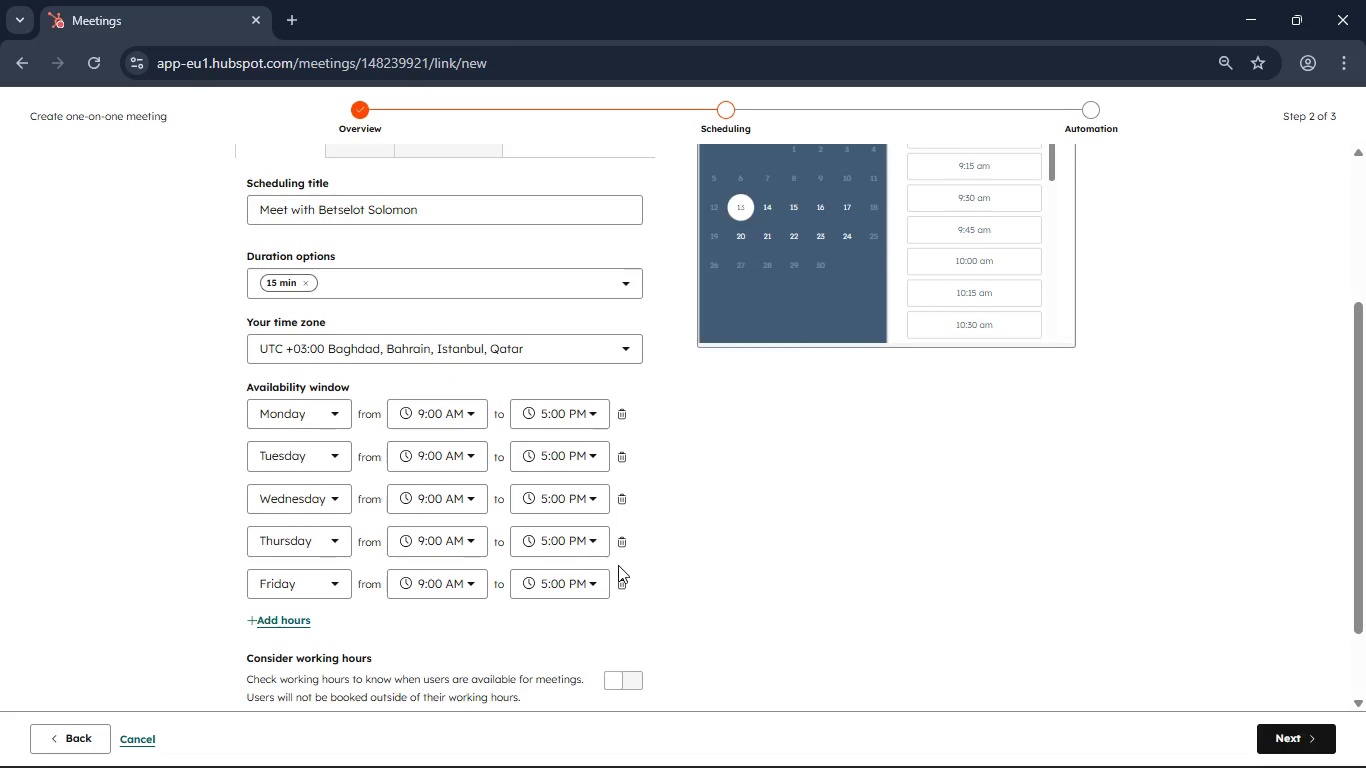 
scroll: coordinate [617, 566], scroll_direction: up, amount: 4.0
 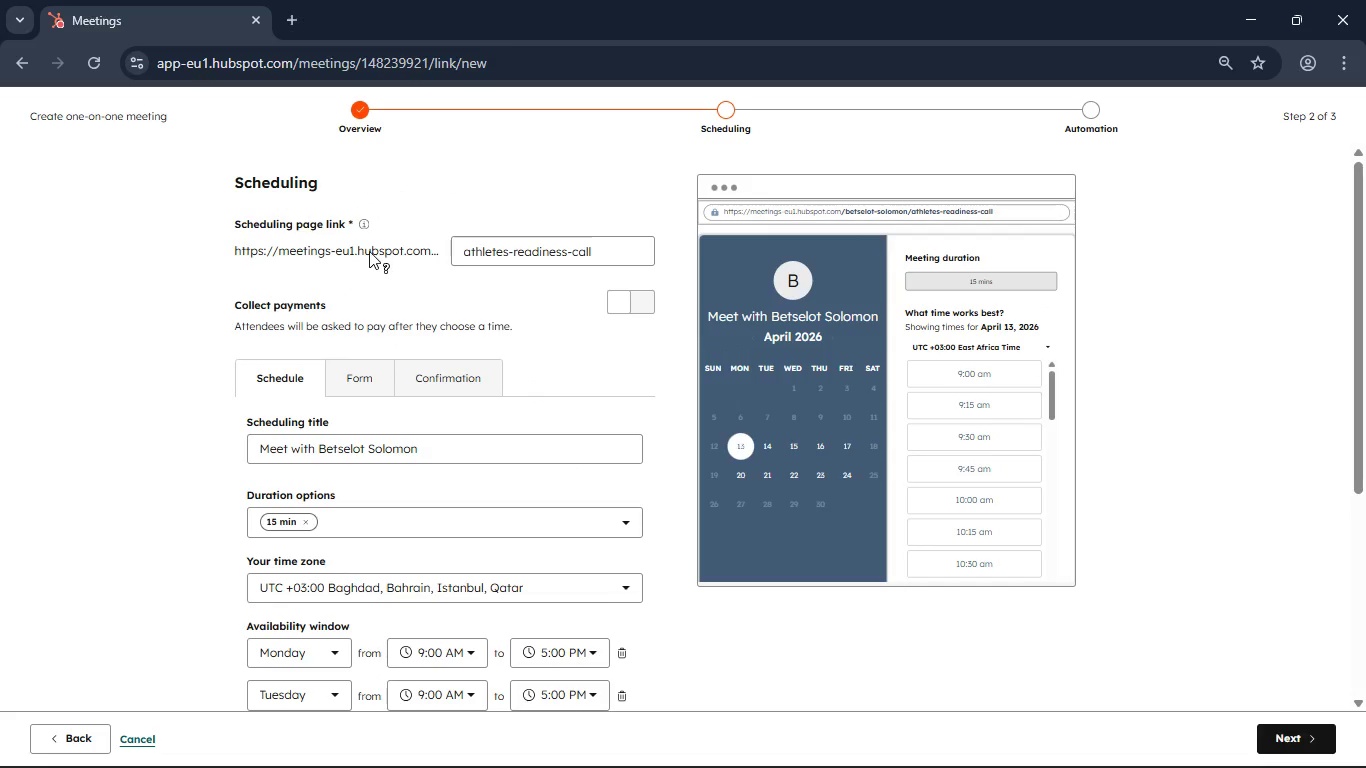 
left_click([368, 250])
 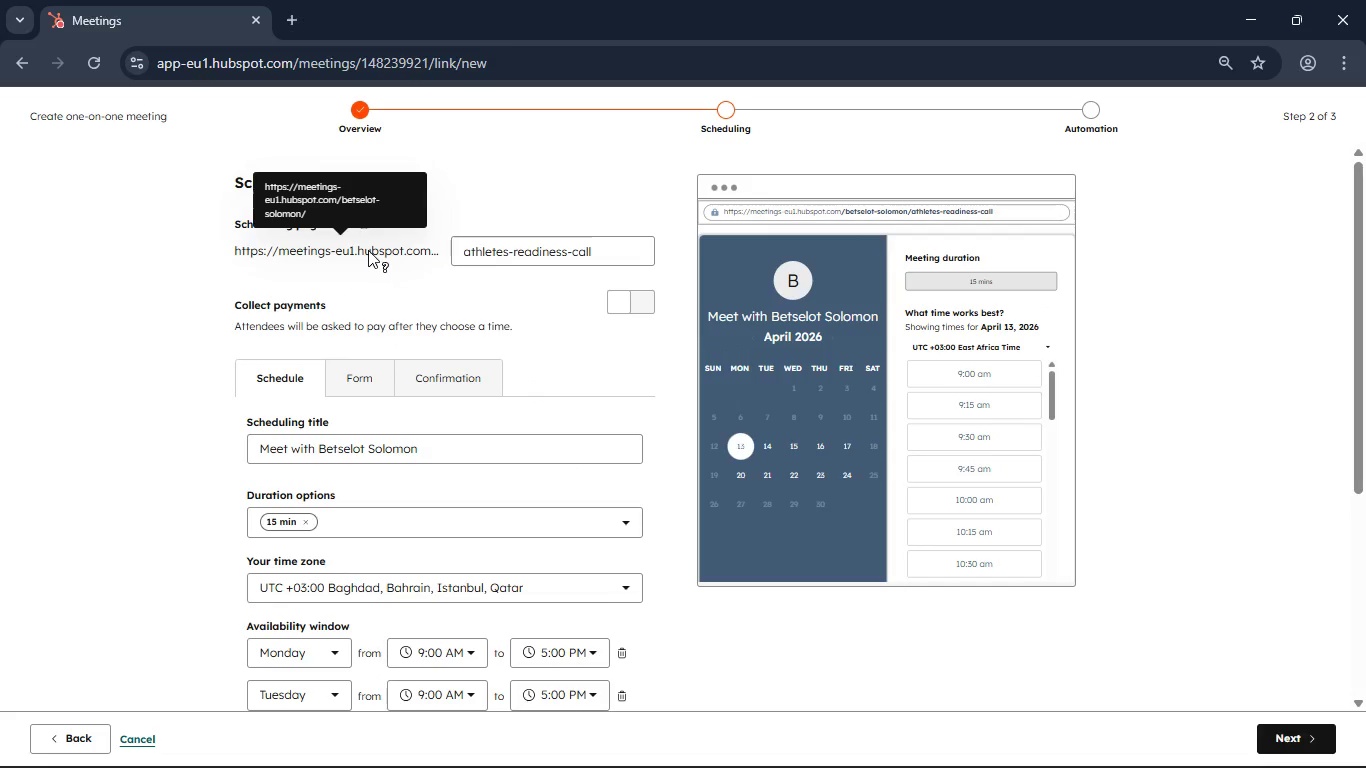 
left_click([350, 249])
 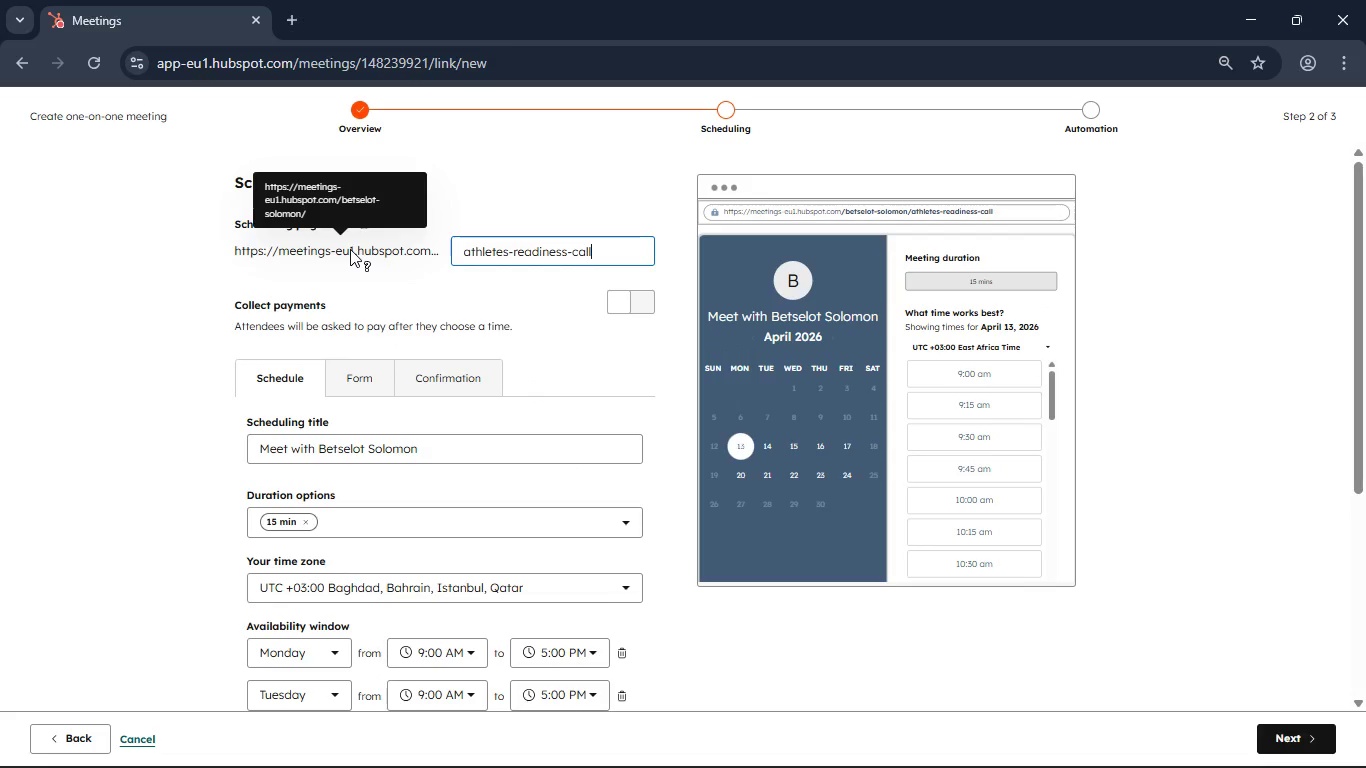 
right_click([350, 249])
 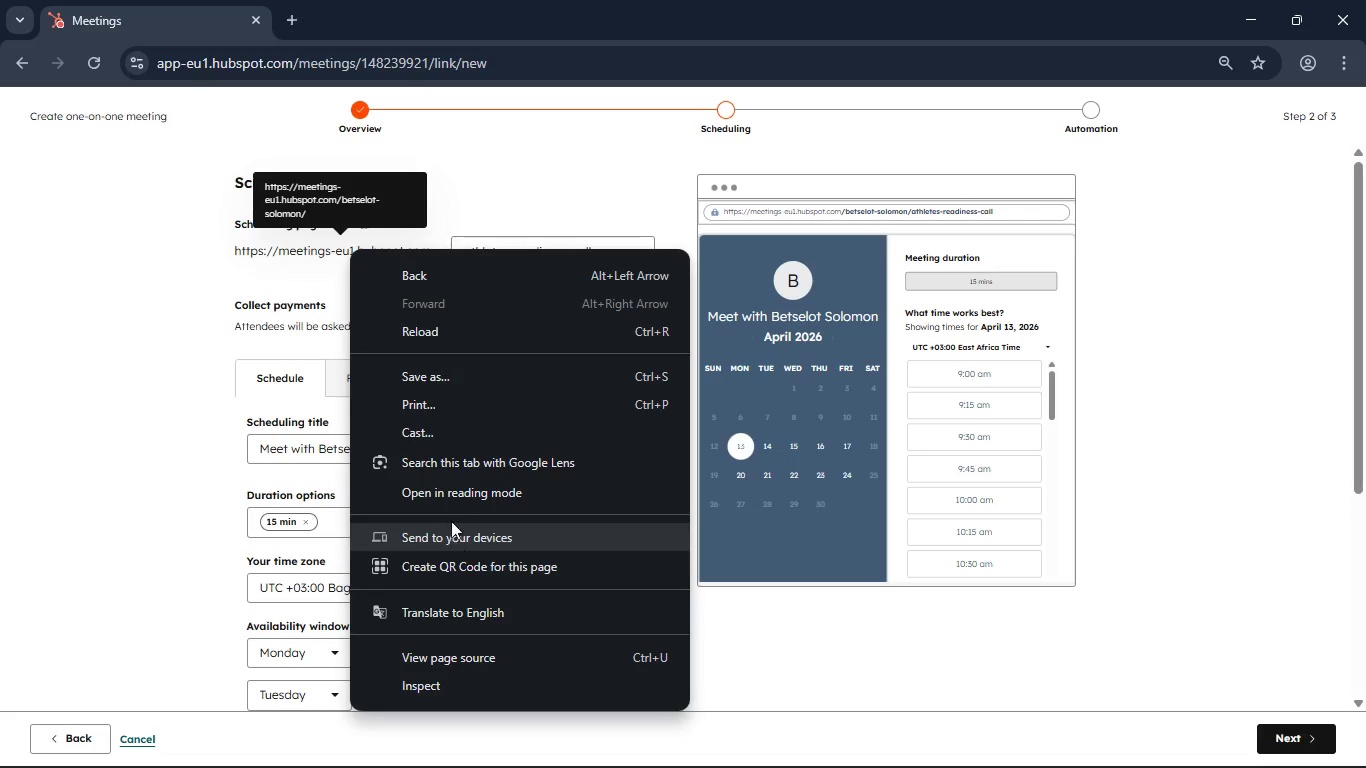 
wait(5.19)
 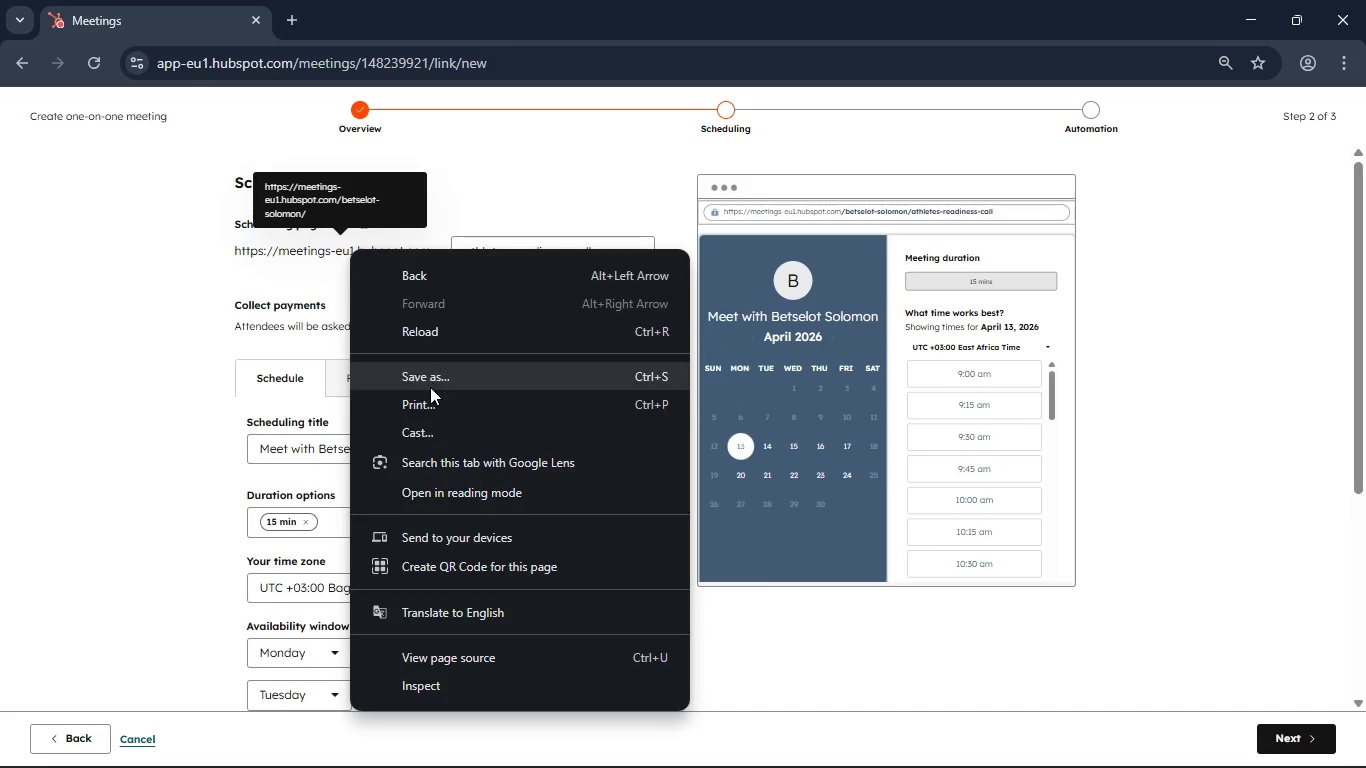 
left_click([330, 285])
 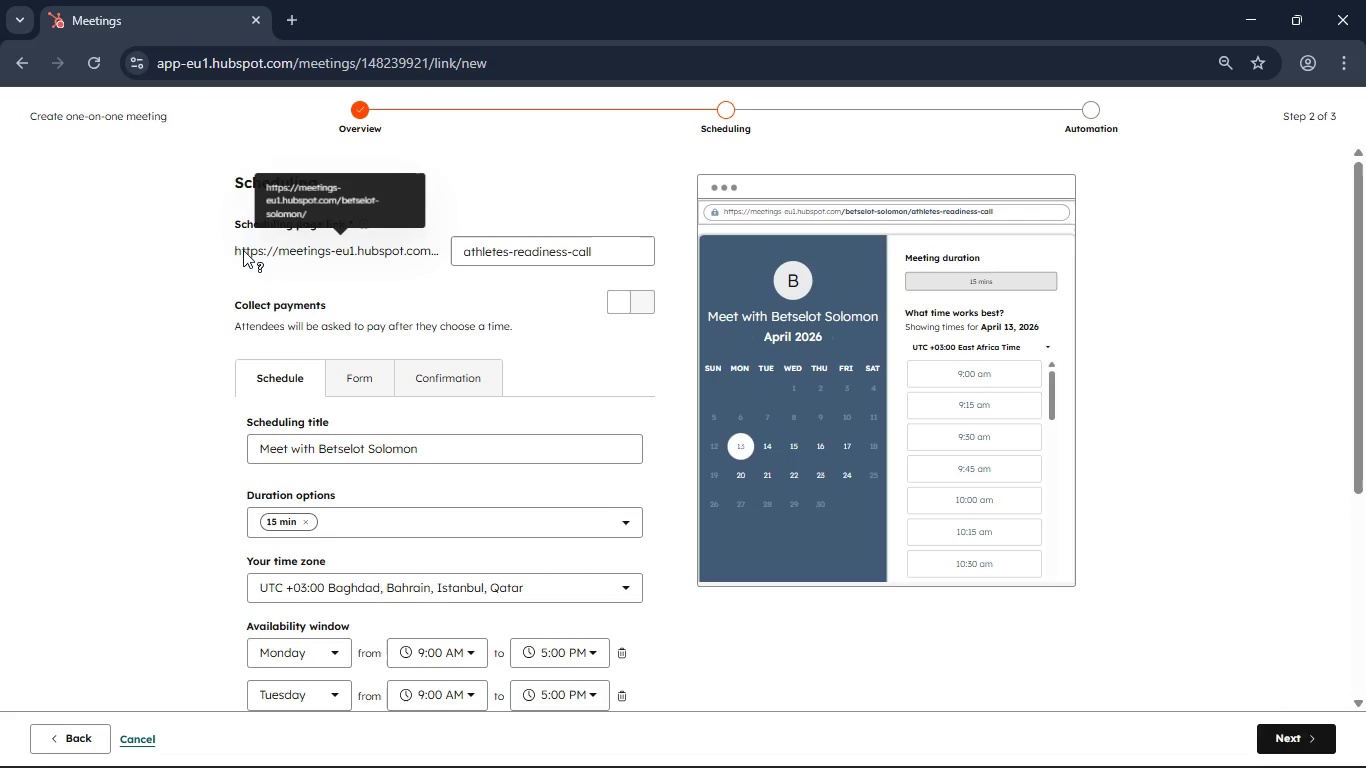 
left_click_drag(start_coordinate=[241, 249], to_coordinate=[291, 253])
 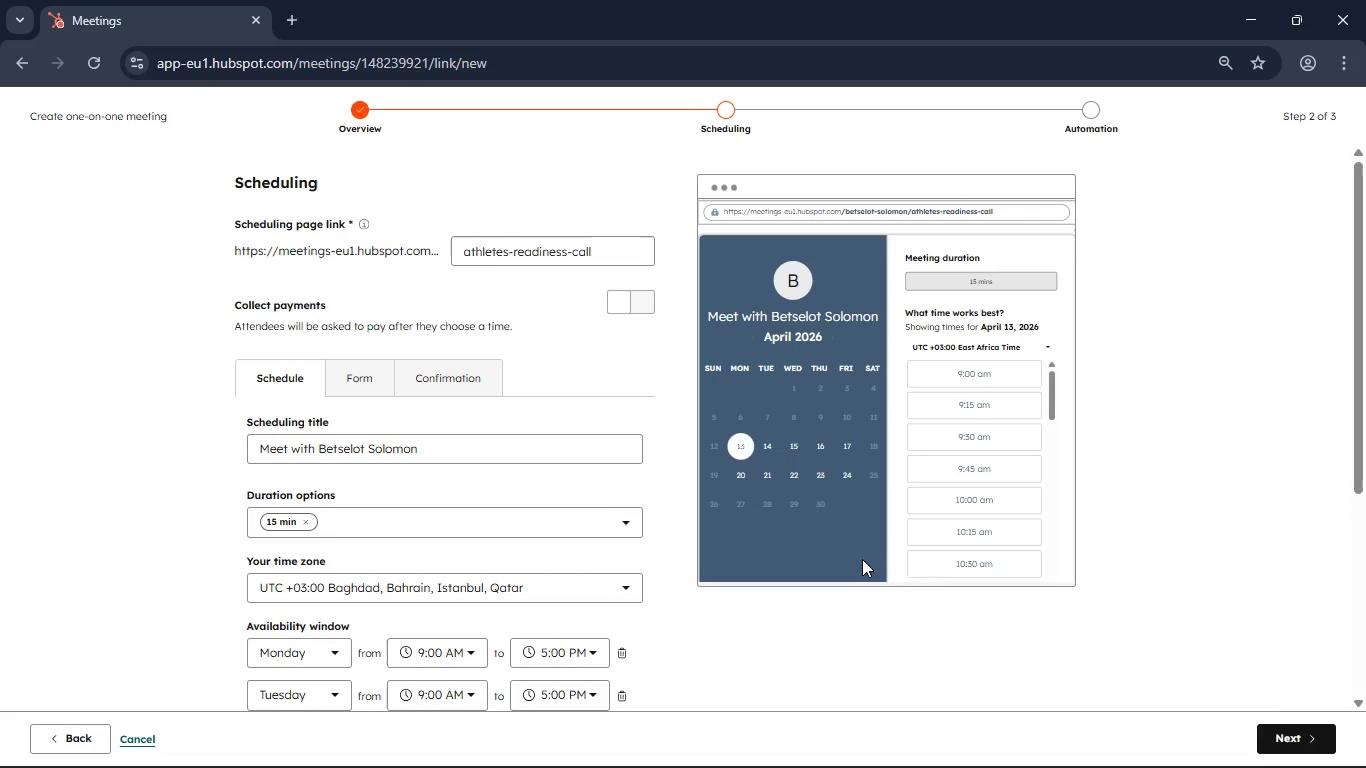 
wait(5.08)
 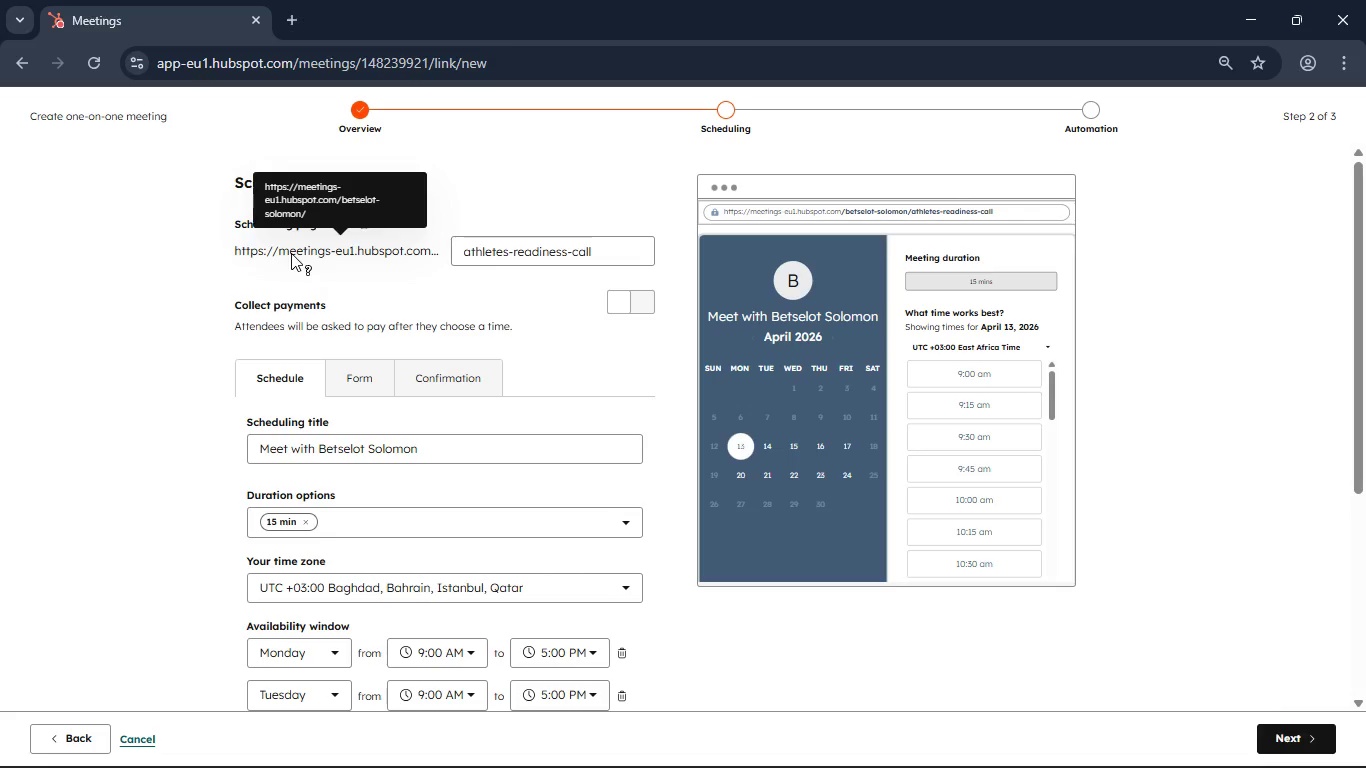 
scroll: coordinate [591, 640], scroll_direction: none, amount: 0.0
 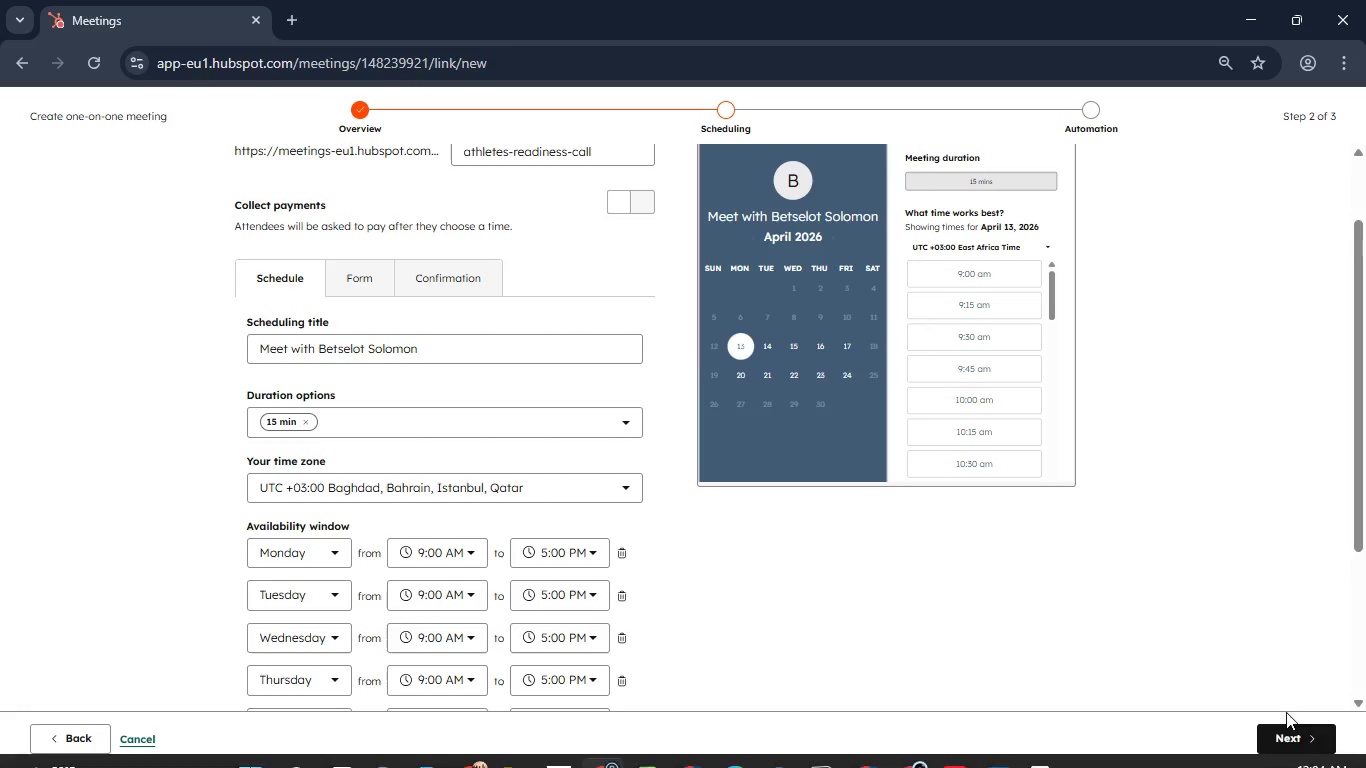 
left_click([1296, 743])
 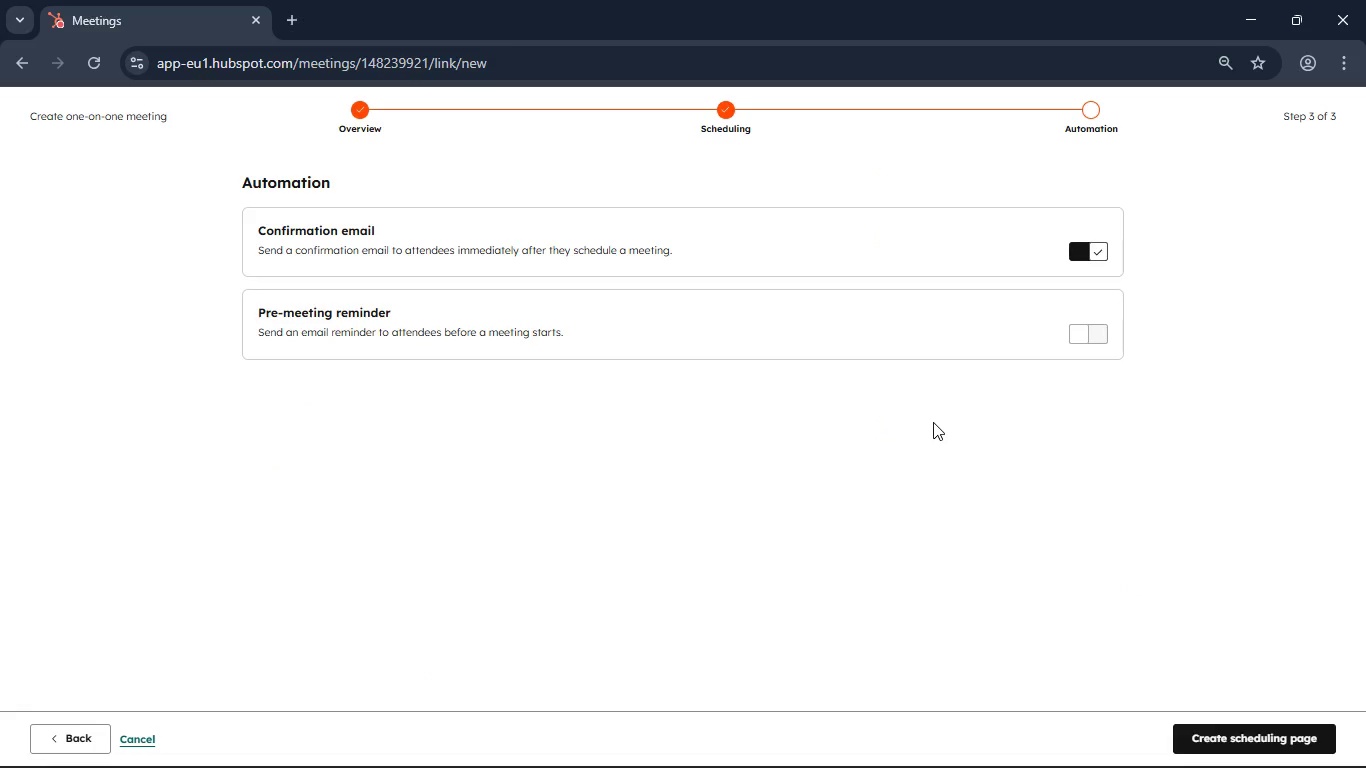 
wait(7.0)
 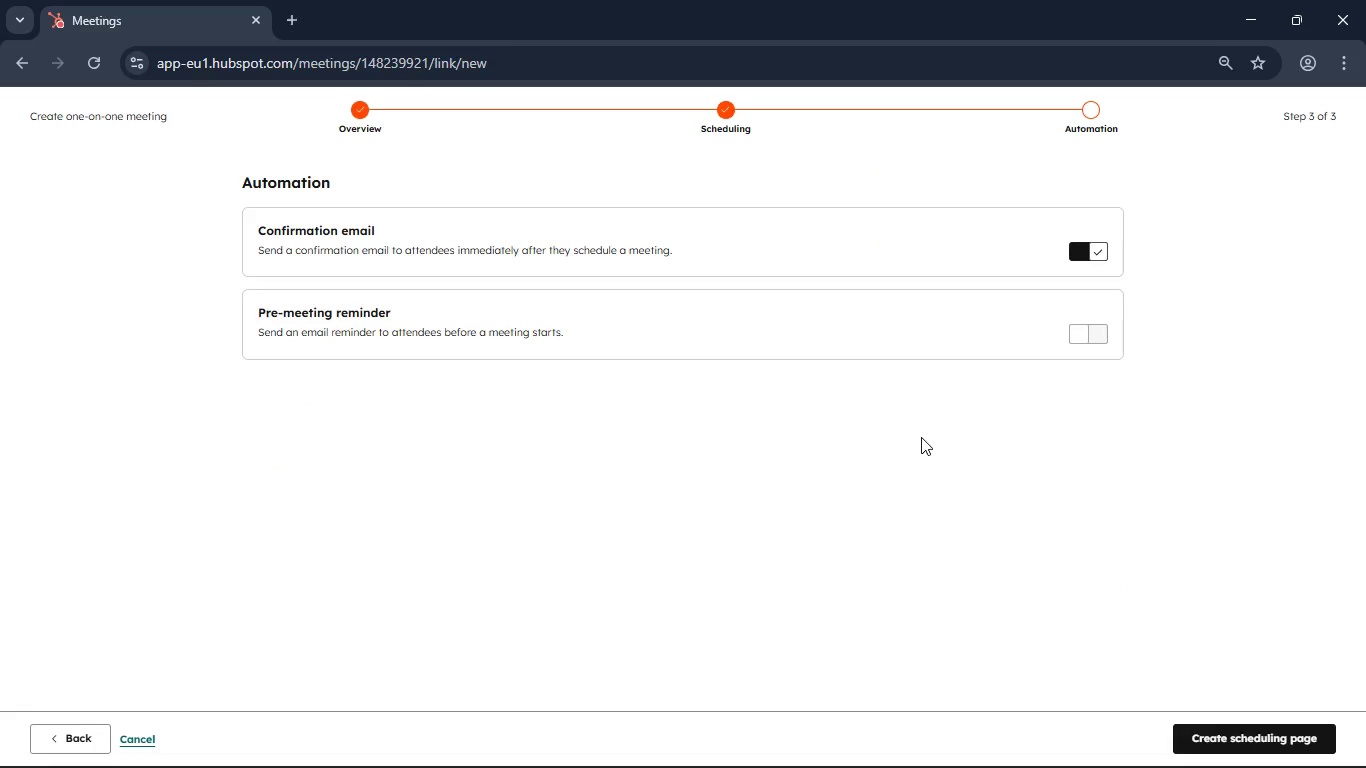 
left_click([1093, 330])
 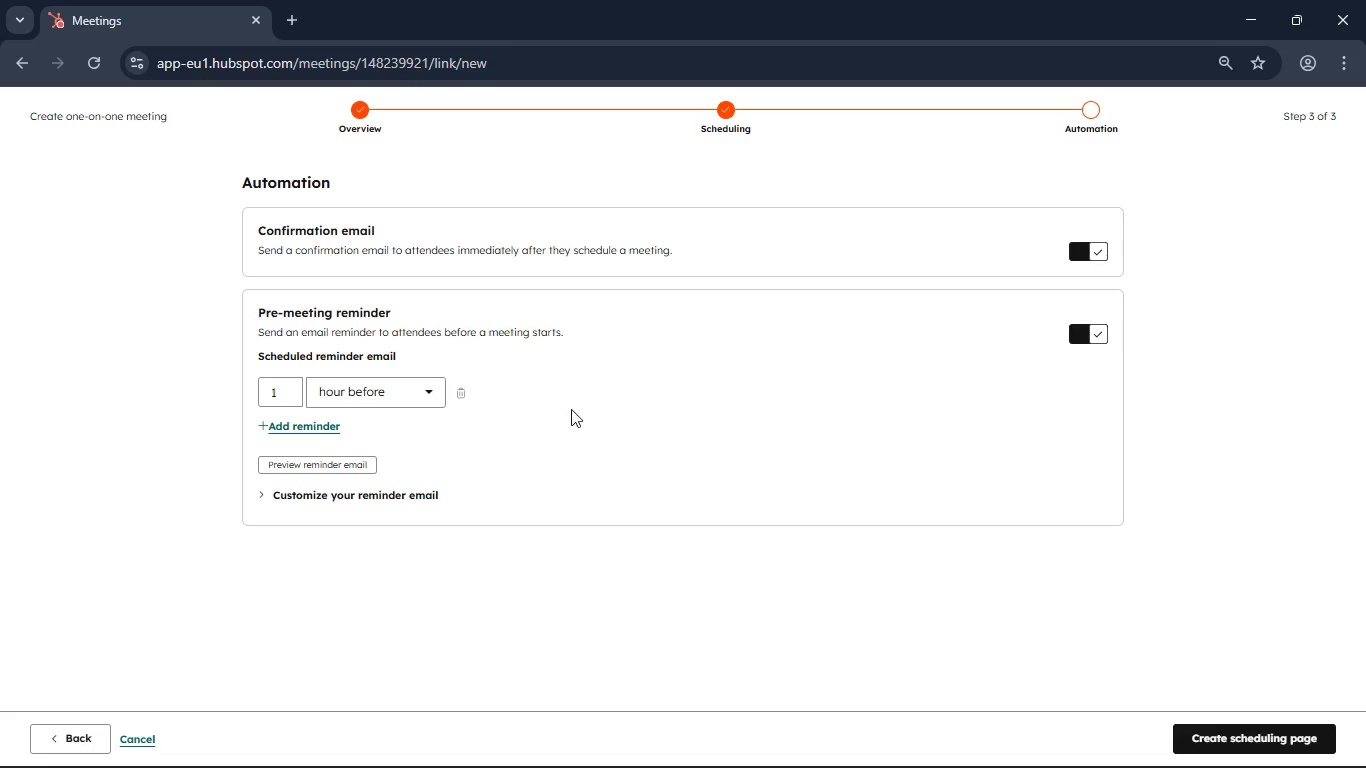 
left_click([393, 392])
 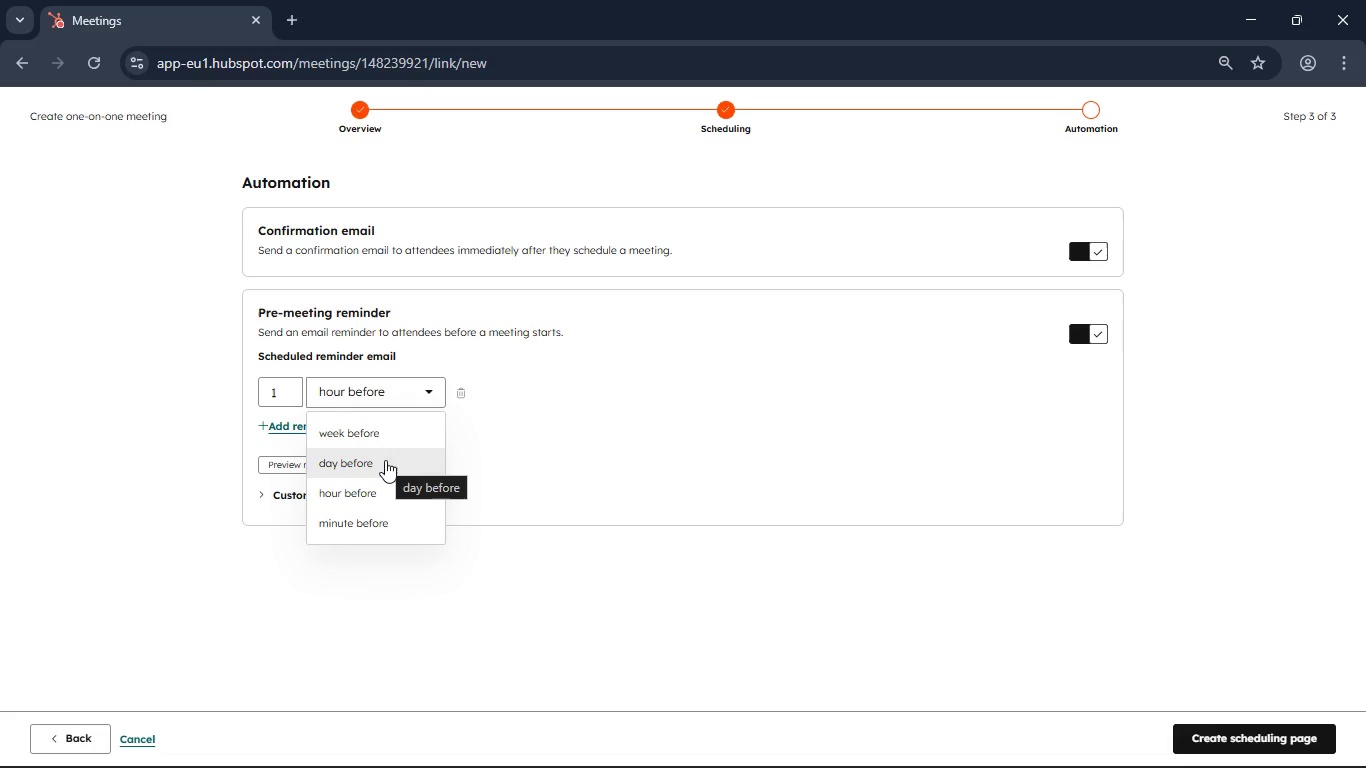 
left_click([364, 455])
 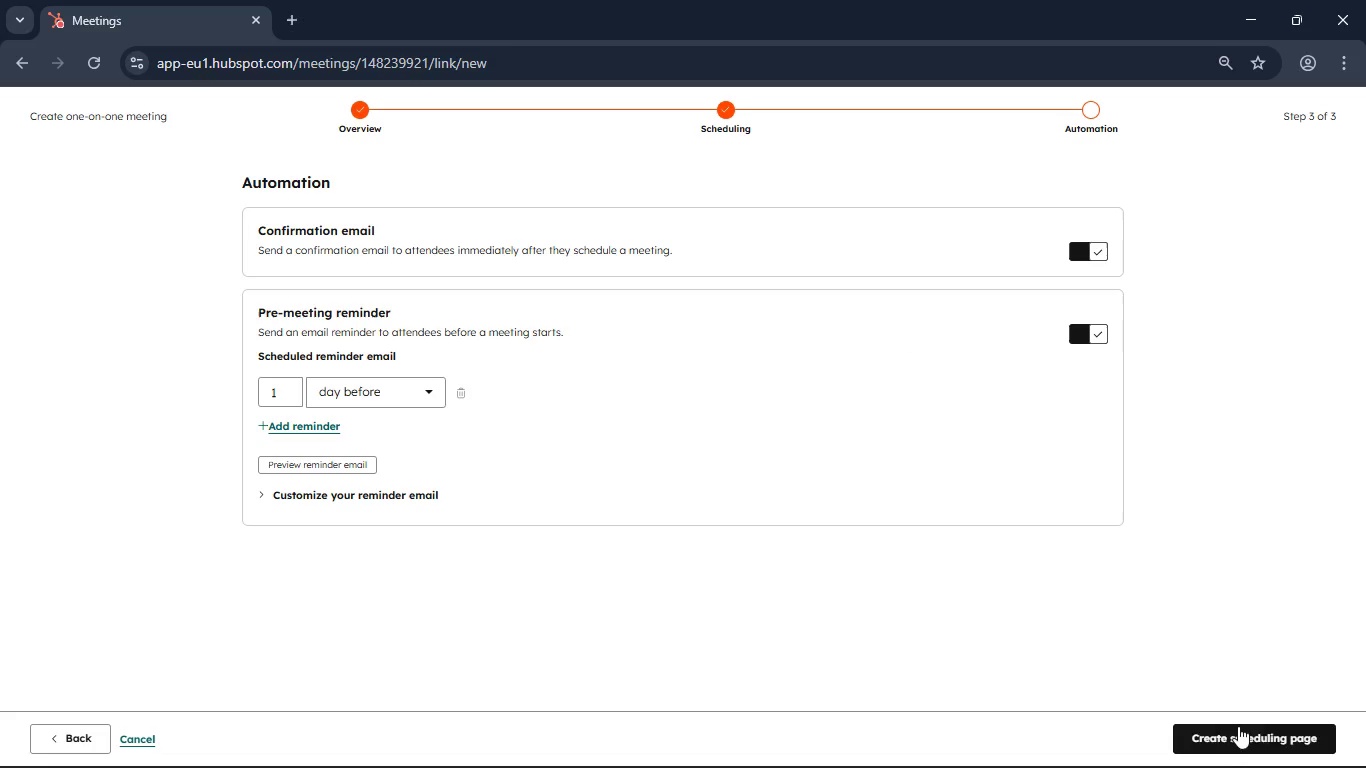 
left_click([1239, 743])
 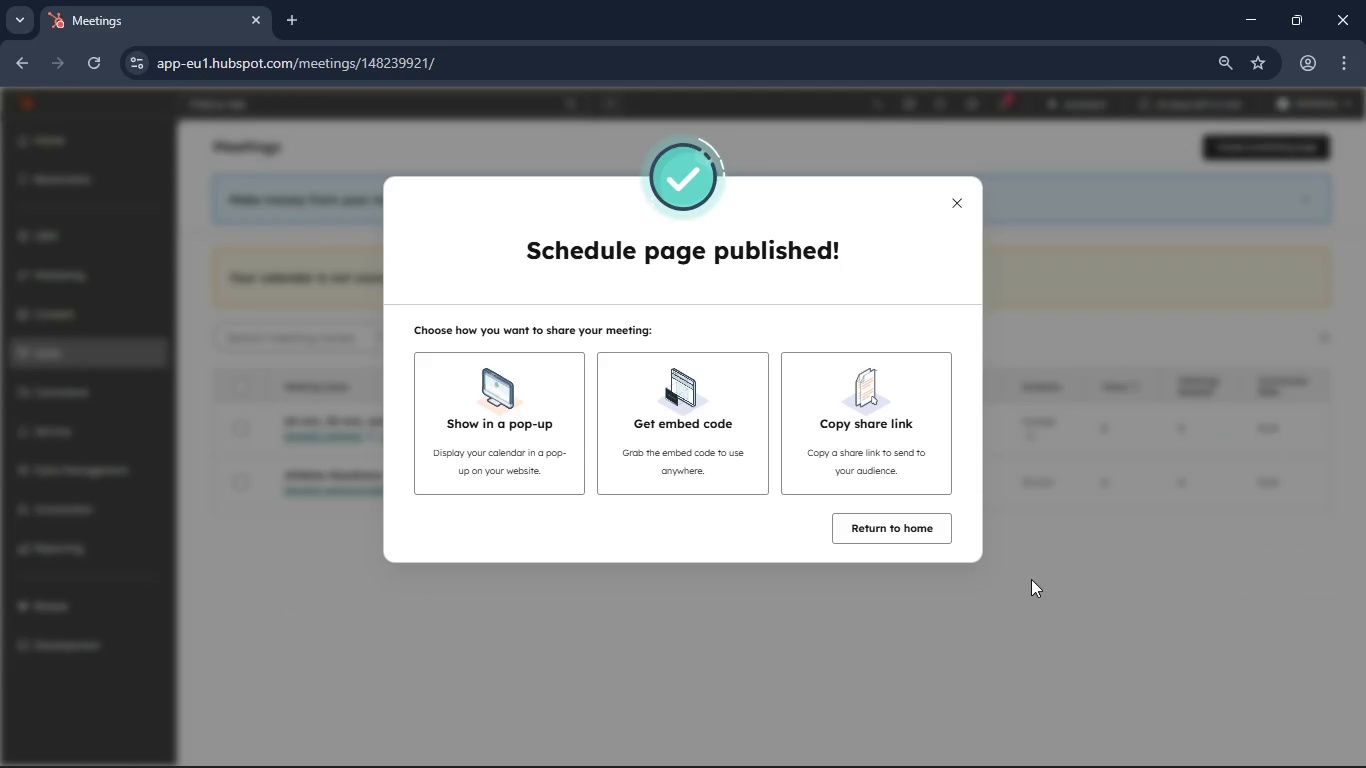 
wait(6.61)
 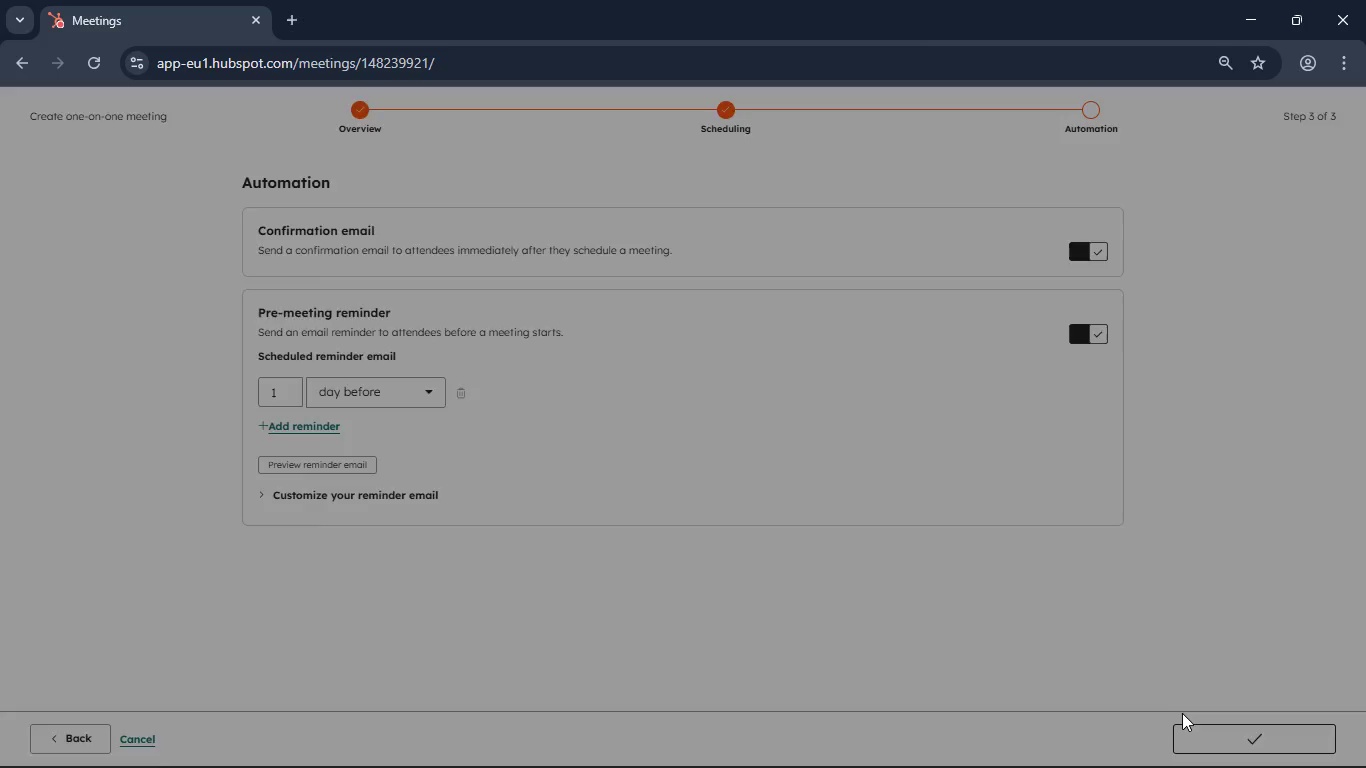 
left_click([850, 426])
 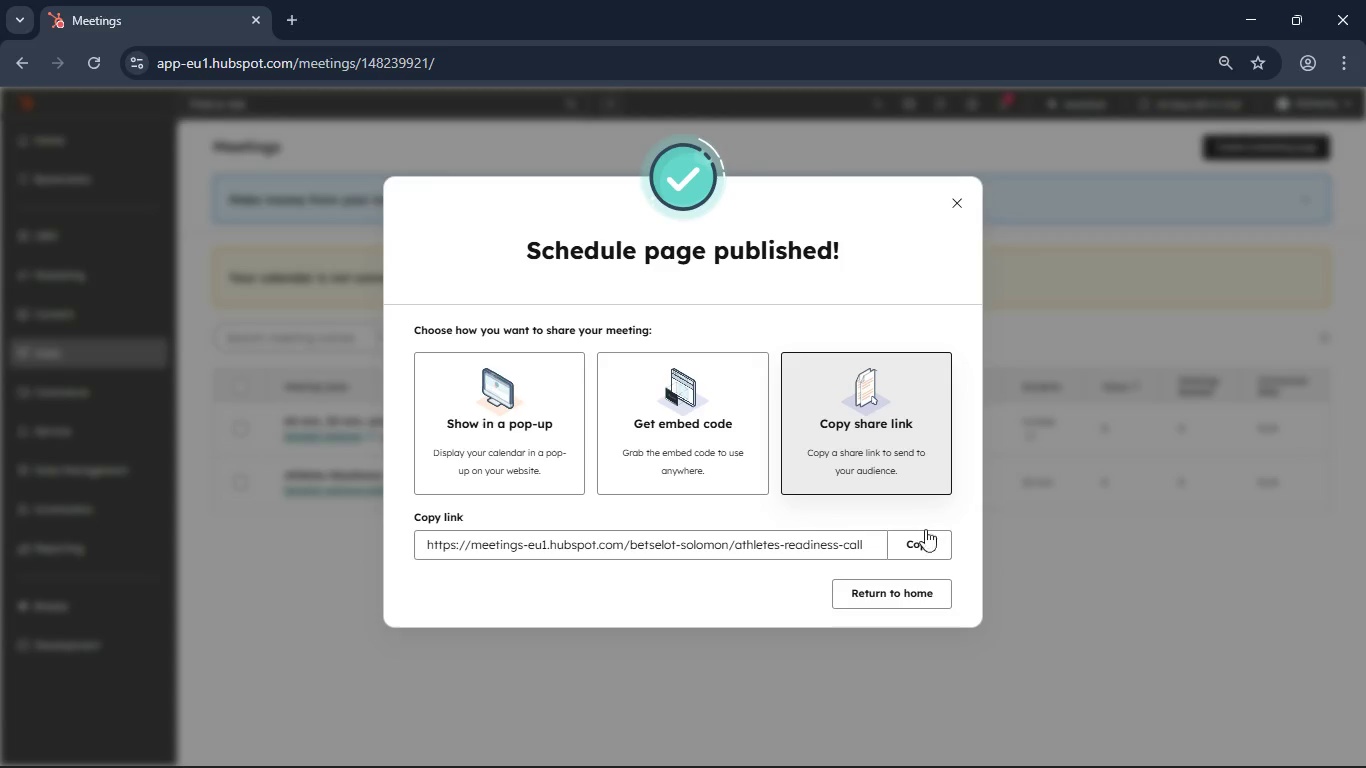 
left_click([917, 540])
 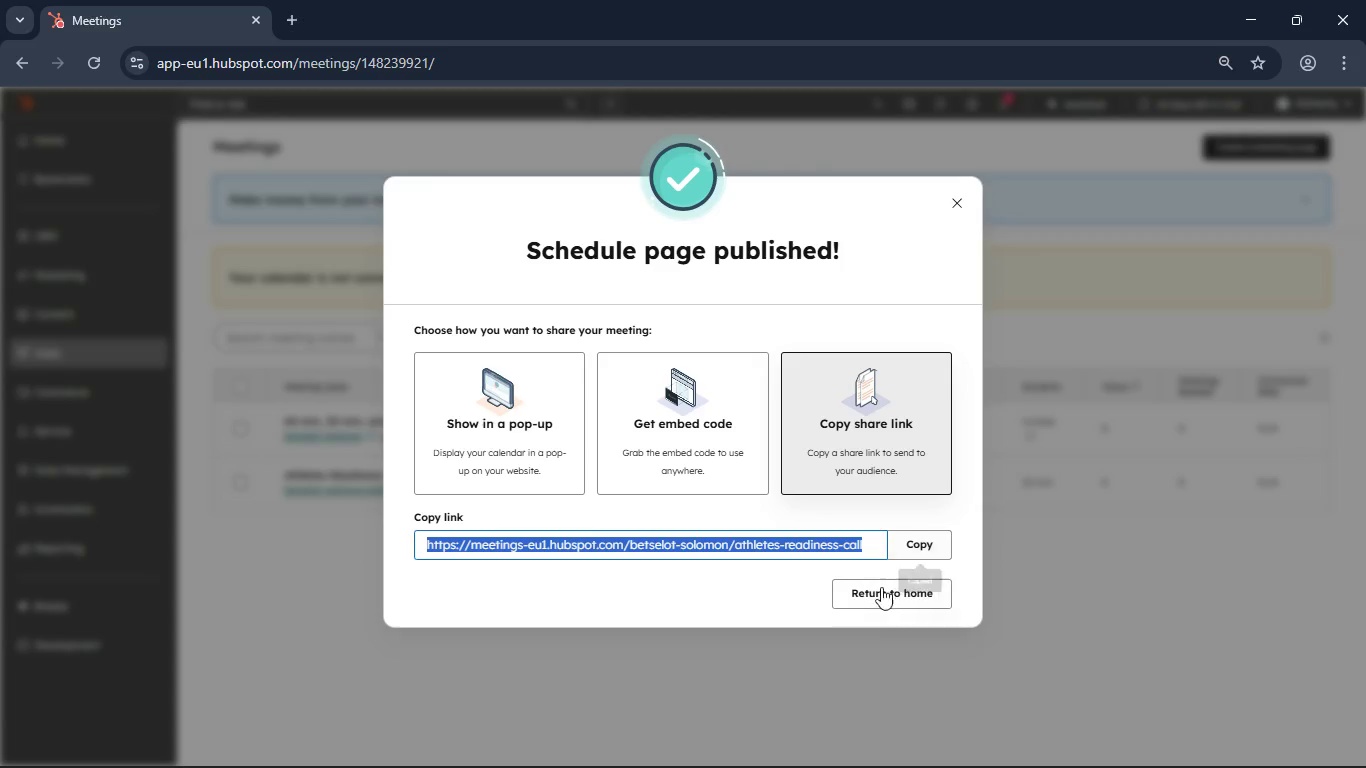 
left_click([881, 589])
 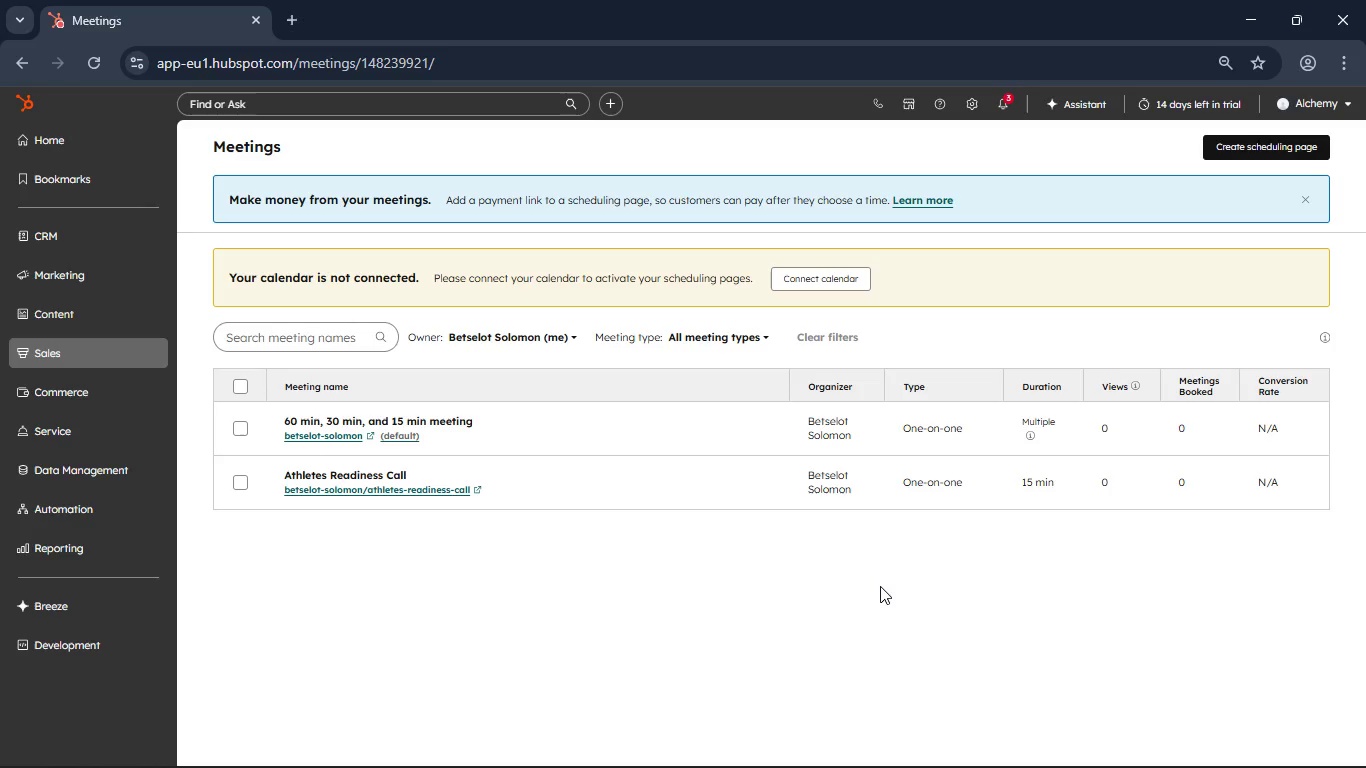 
wait(10.95)
 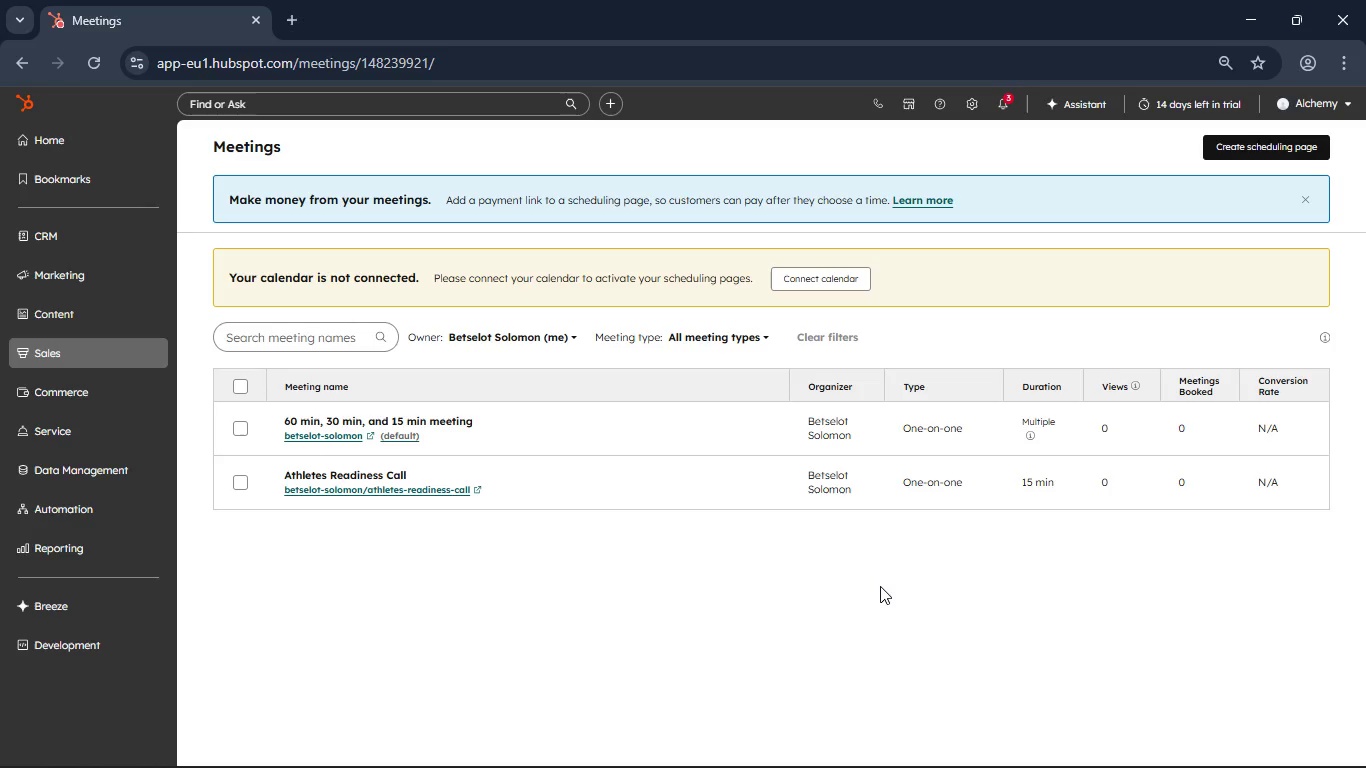 
left_click([64, 280])
 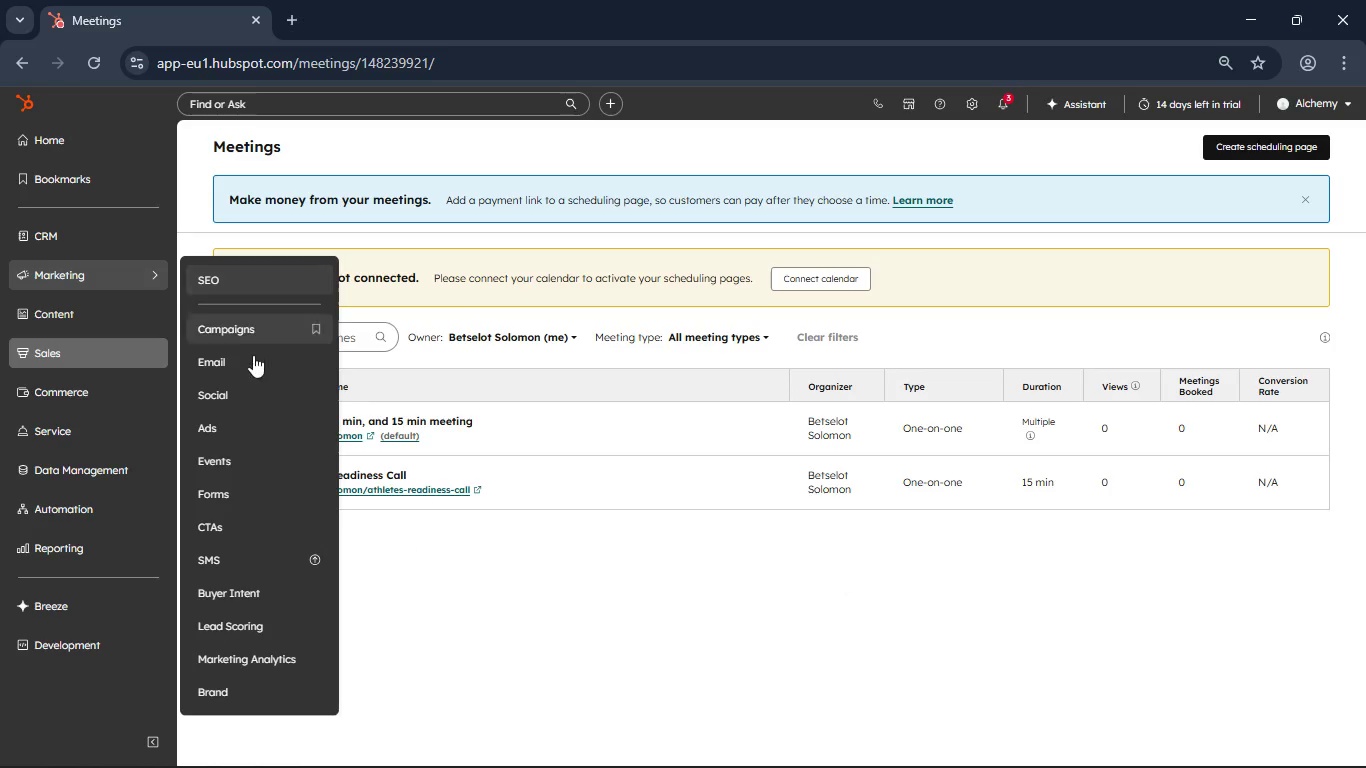 
left_click([252, 357])
 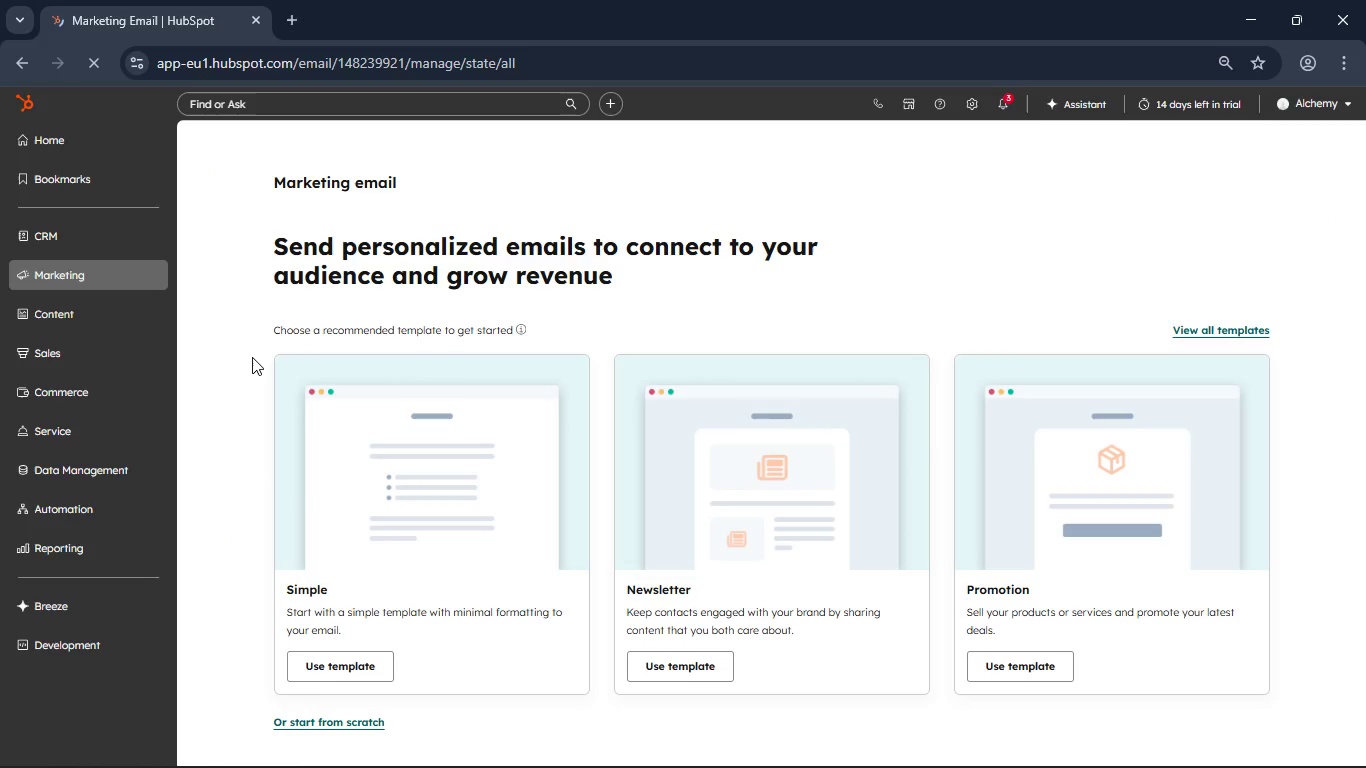 
wait(12.75)
 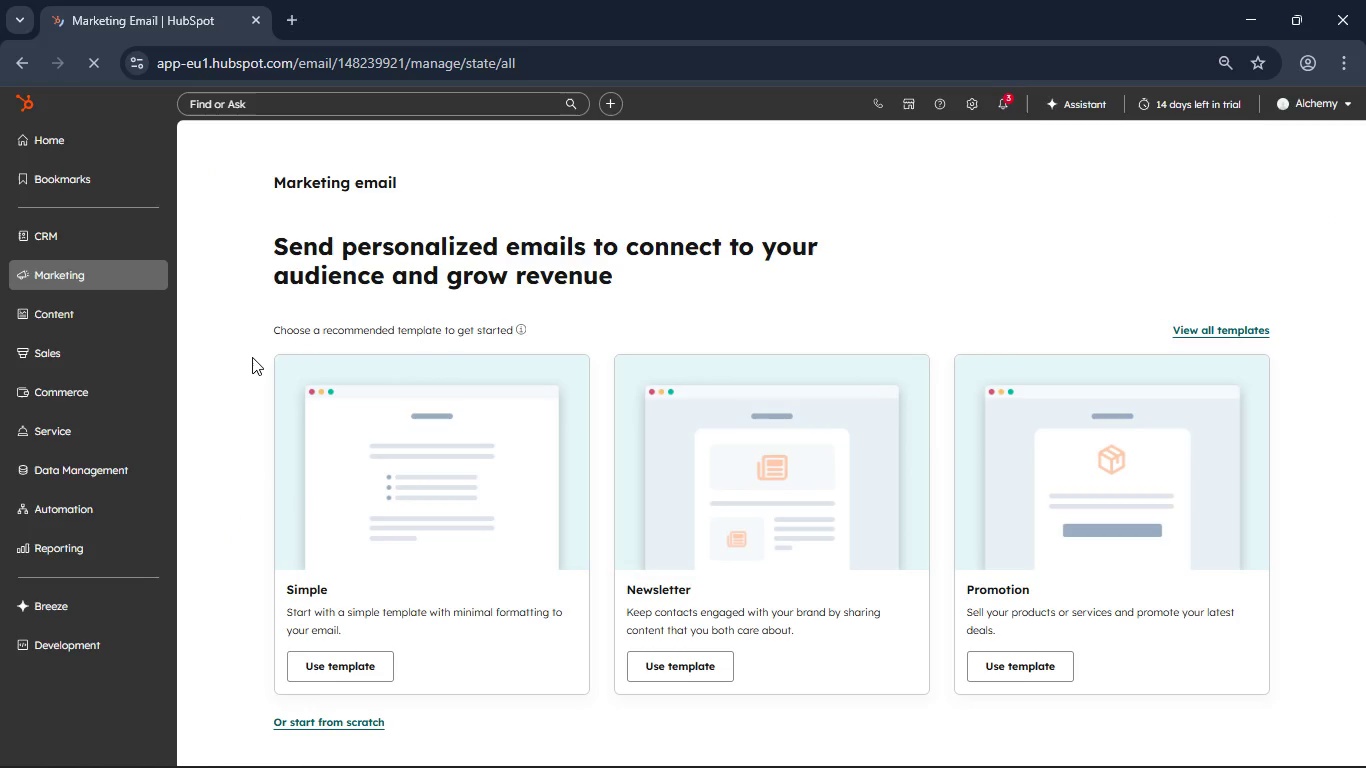 
left_click([357, 659])
 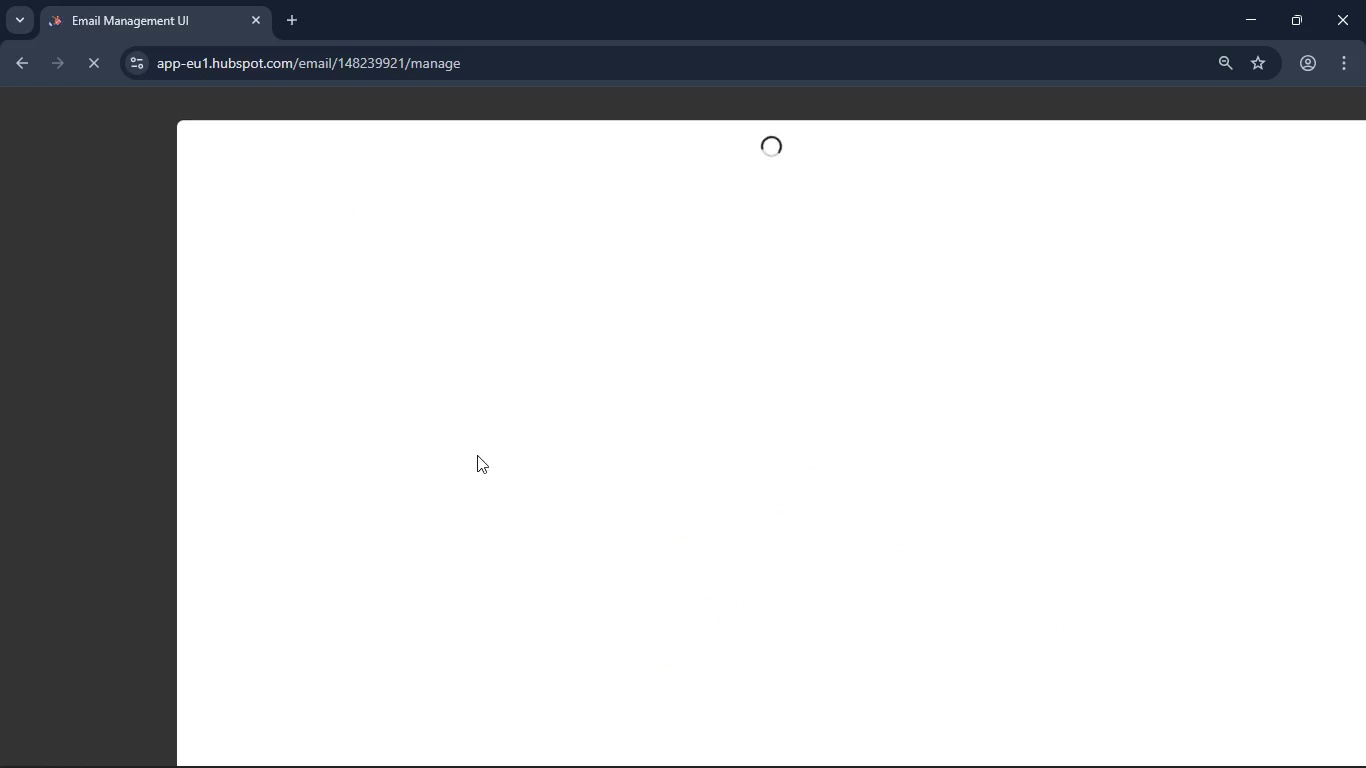 
wait(22.94)
 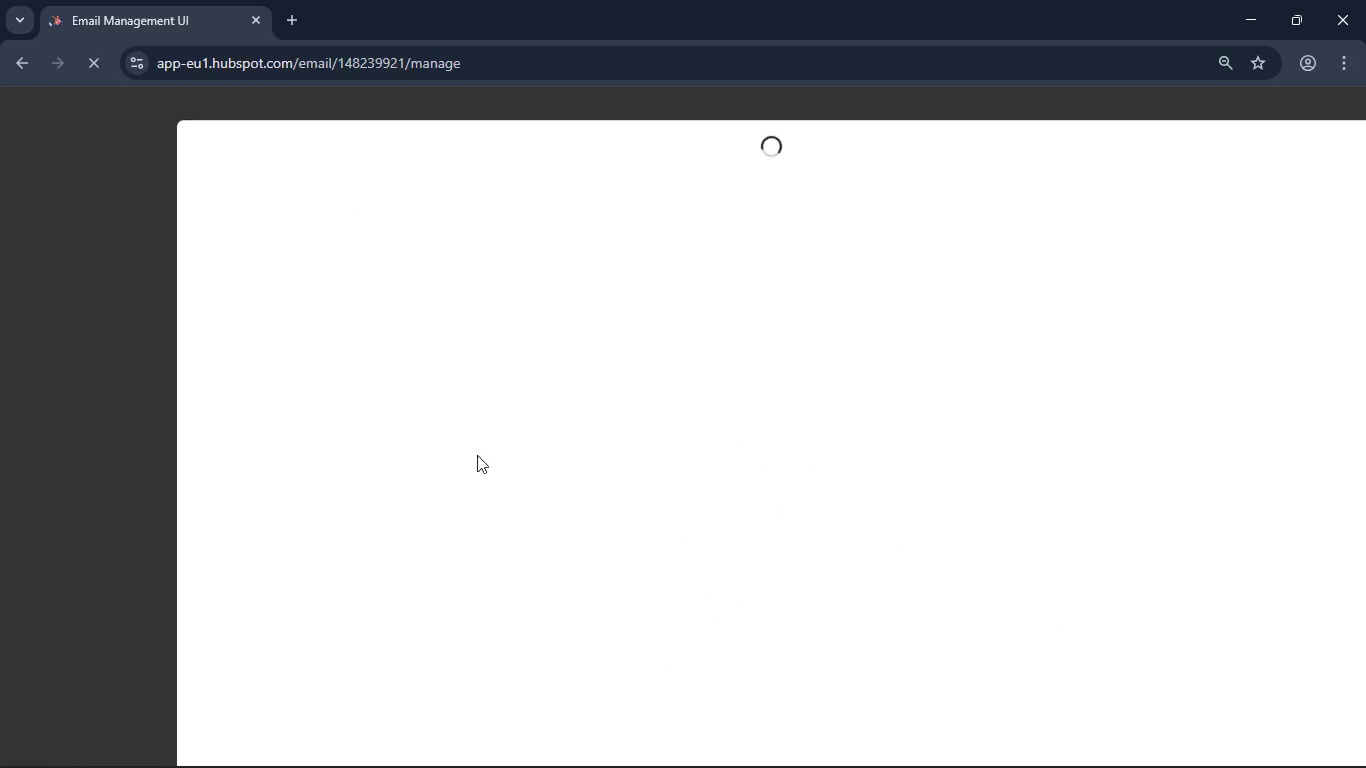 
left_click([1280, 173])
 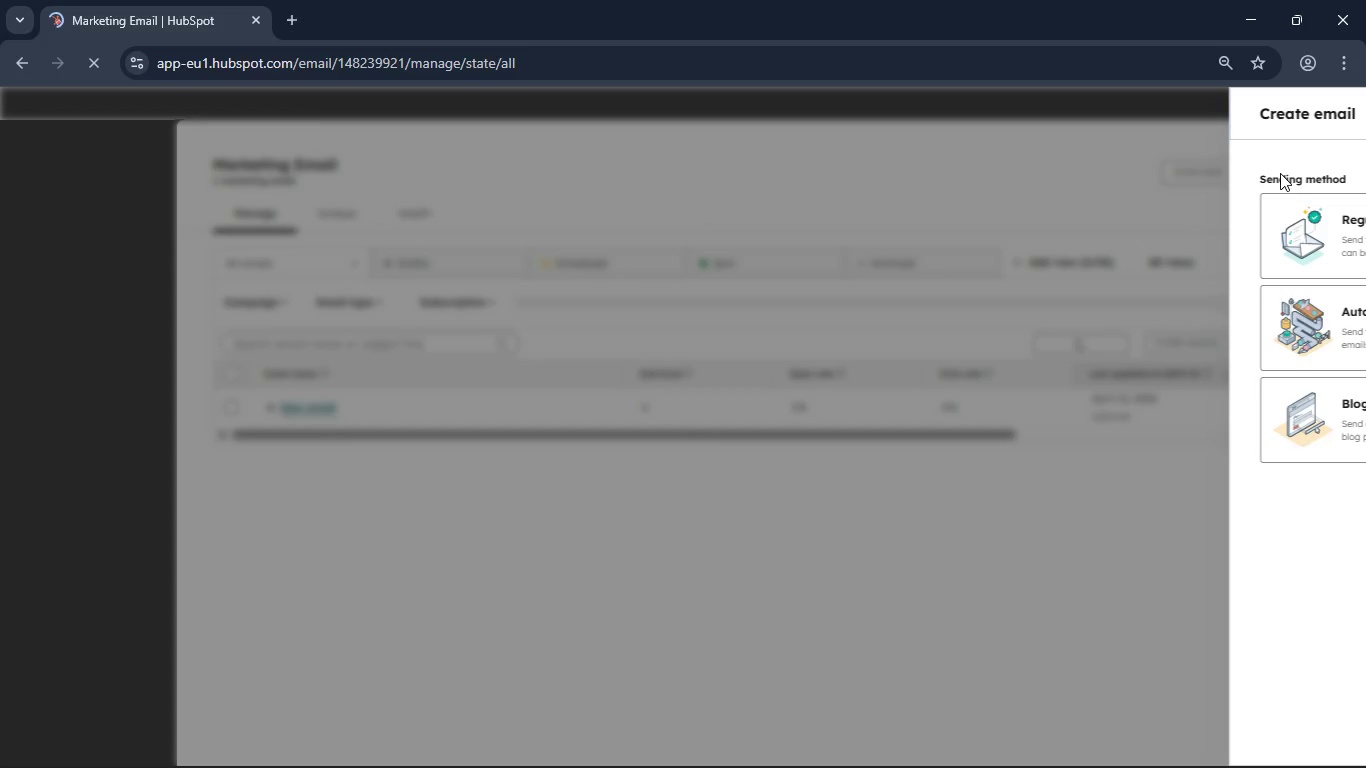 
left_click([1195, 250])
 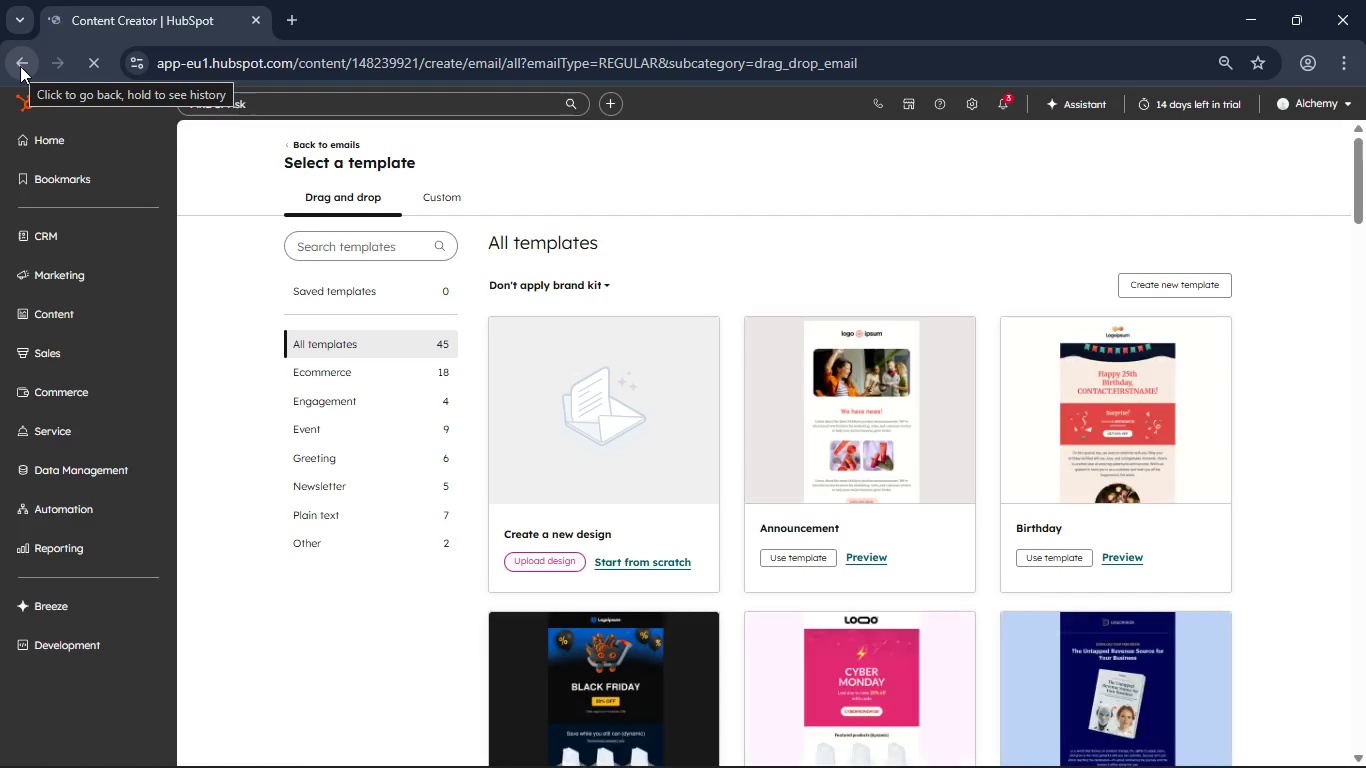 
wait(7.5)
 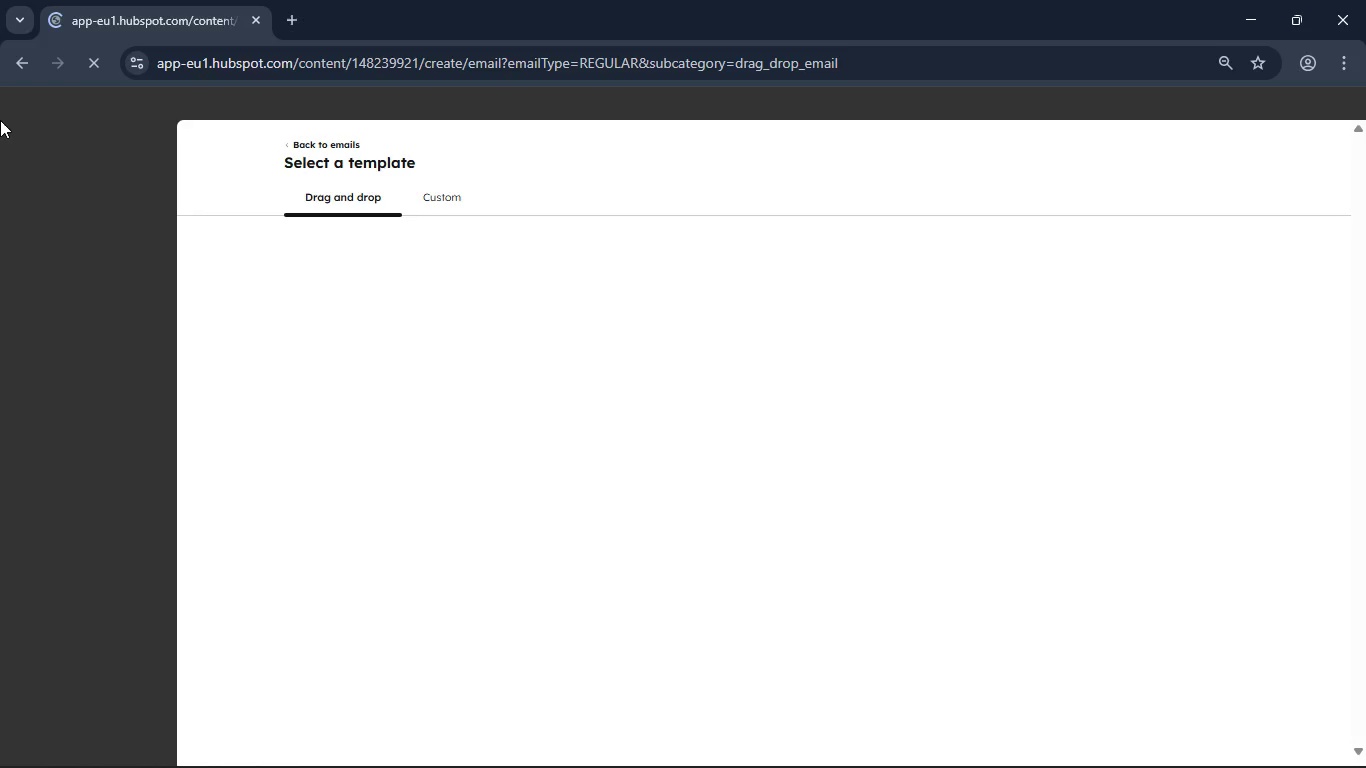 
left_click([20, 66])
 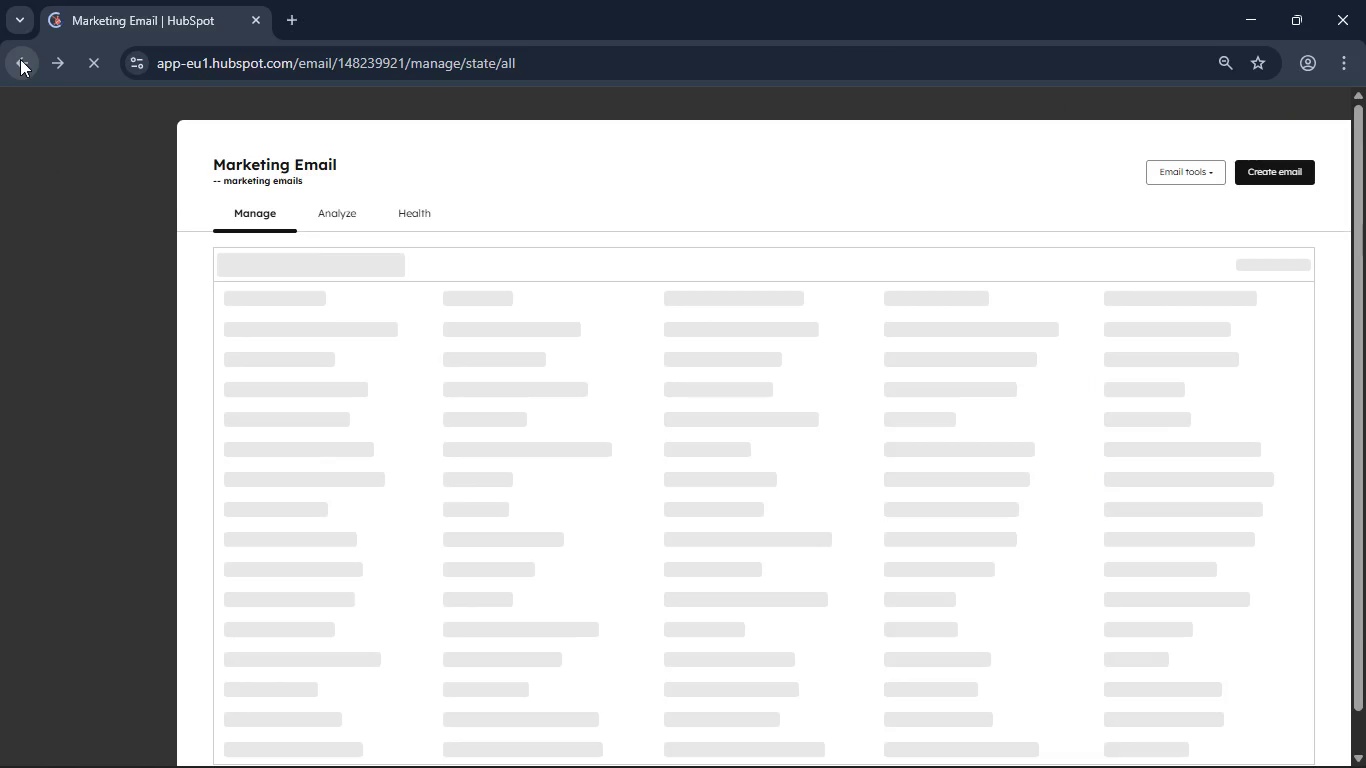 
wait(10.71)
 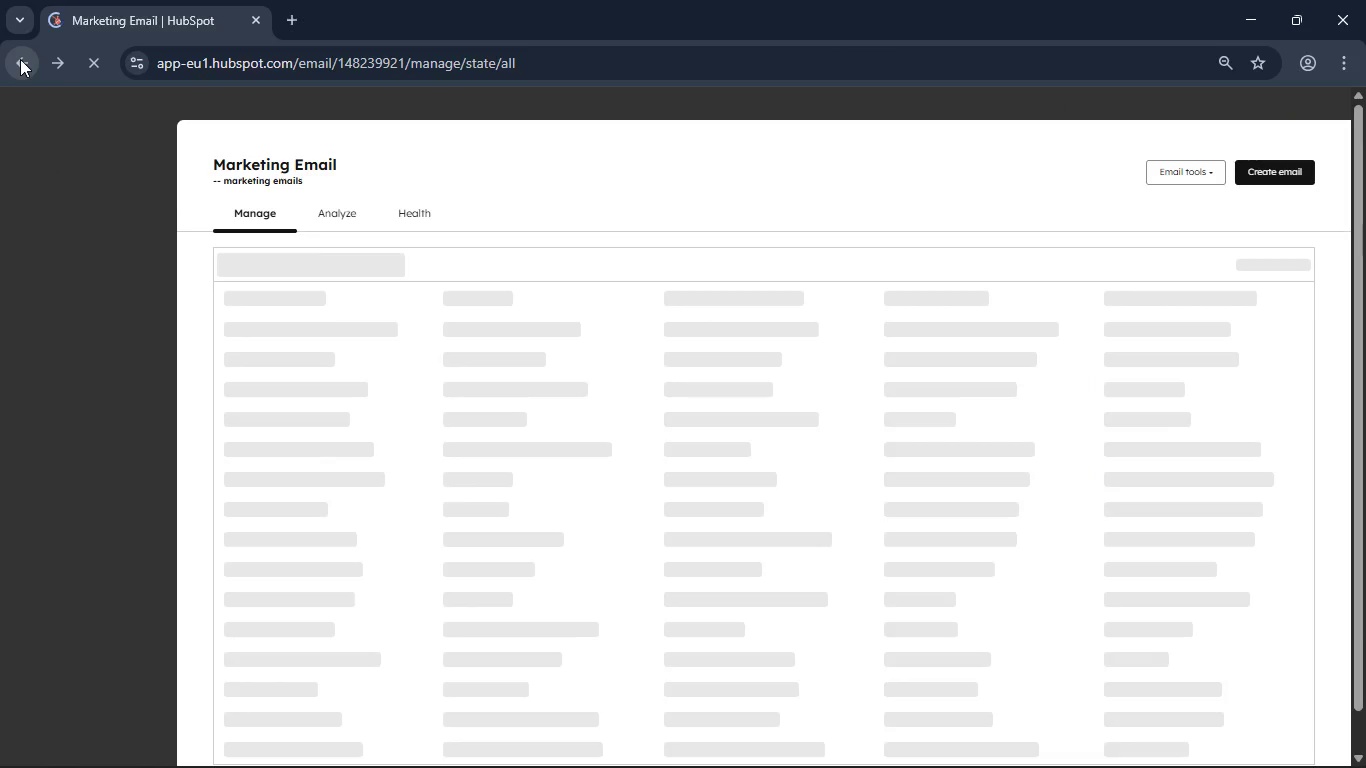 
mouse_move([1312, 206])
 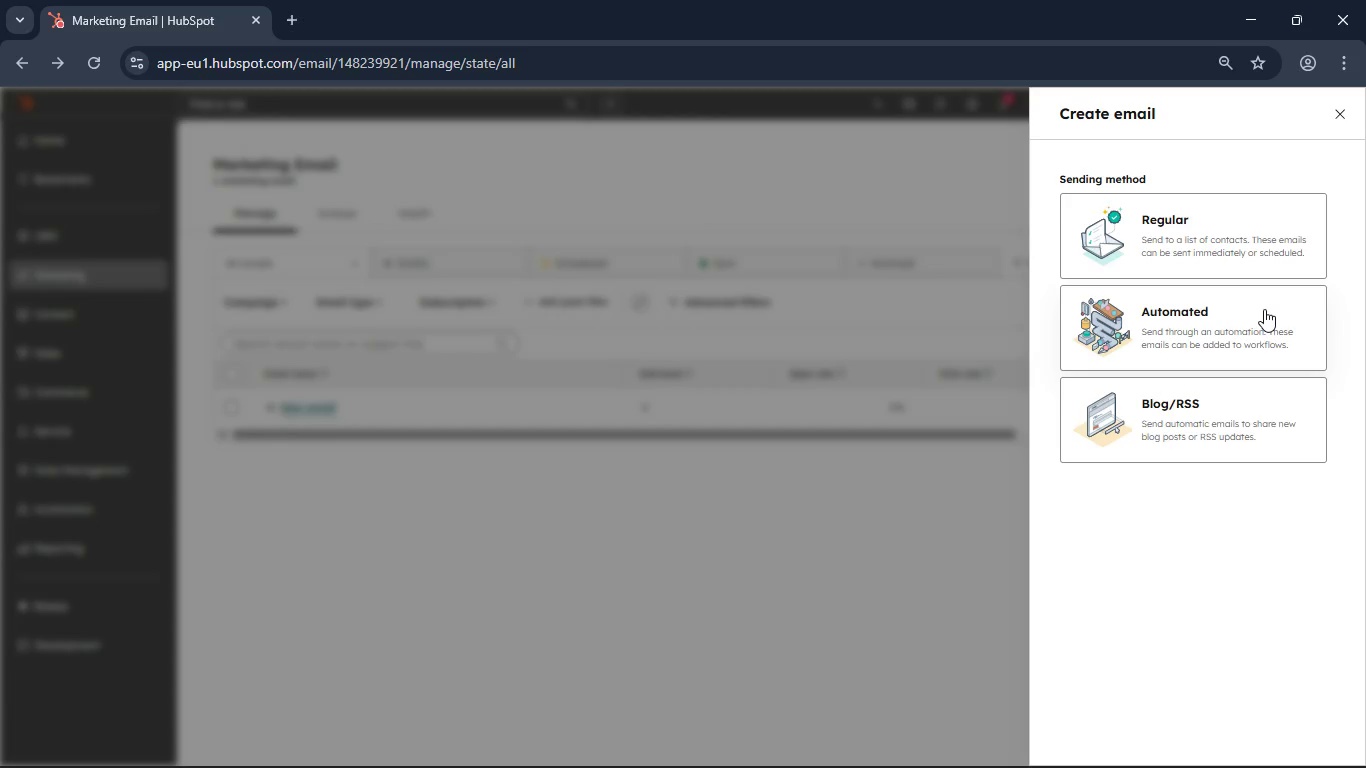 
left_click([1264, 309])
 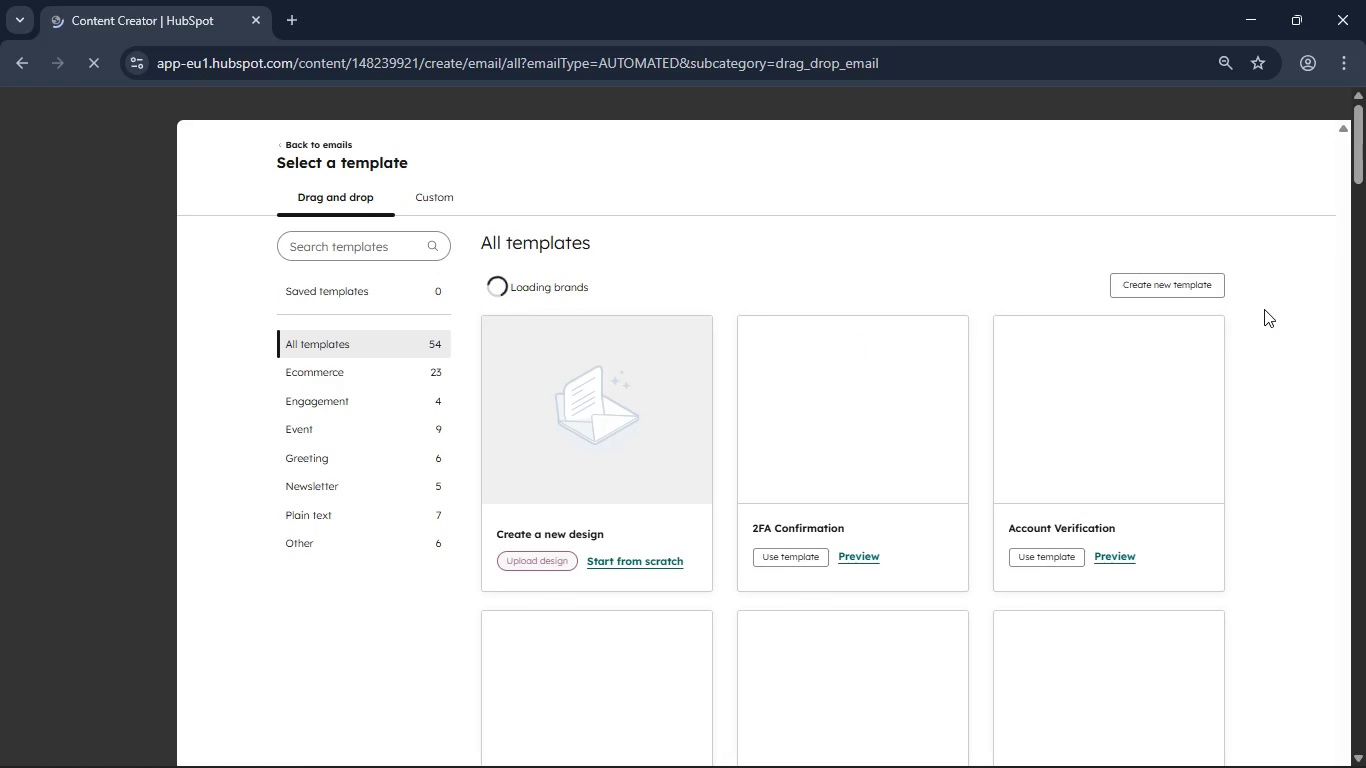 
wait(5.27)
 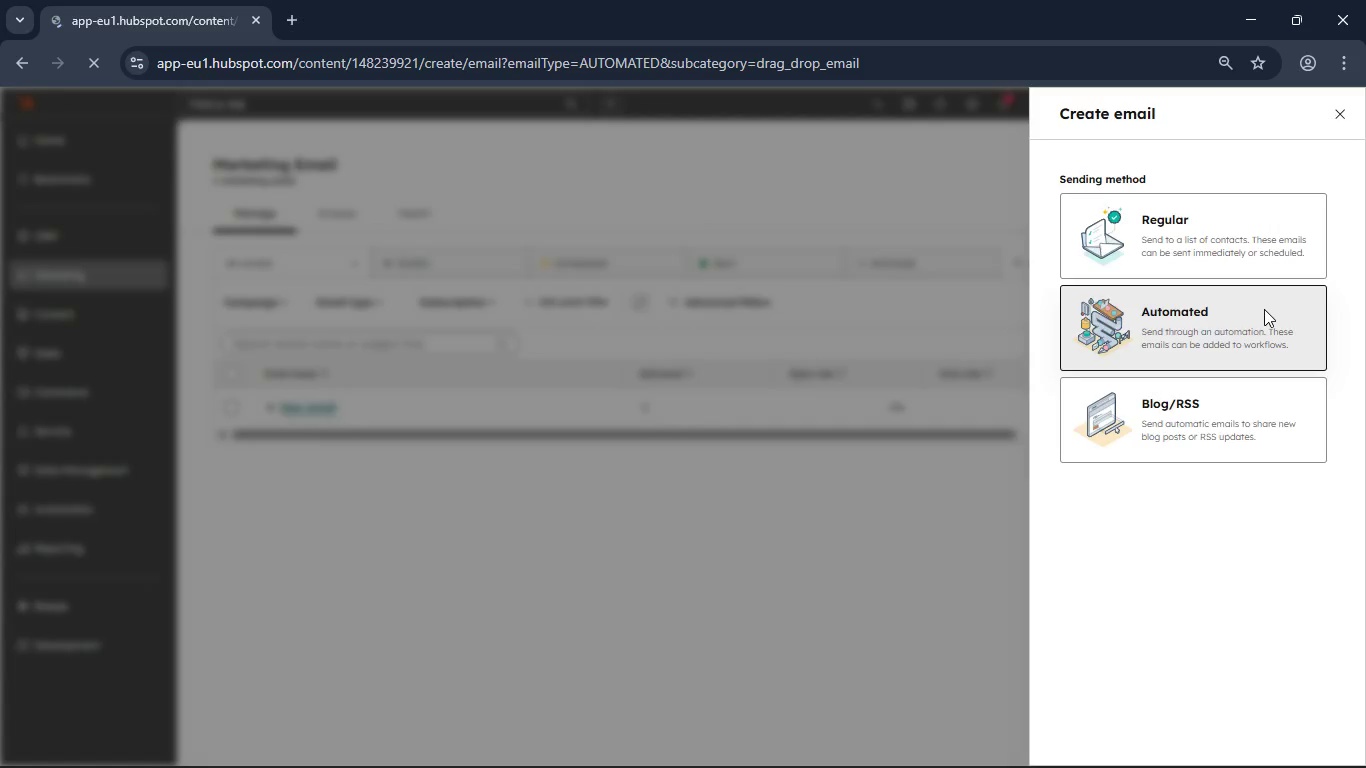 
scroll: coordinate [980, 430], scroll_direction: down, amount: 14.0
 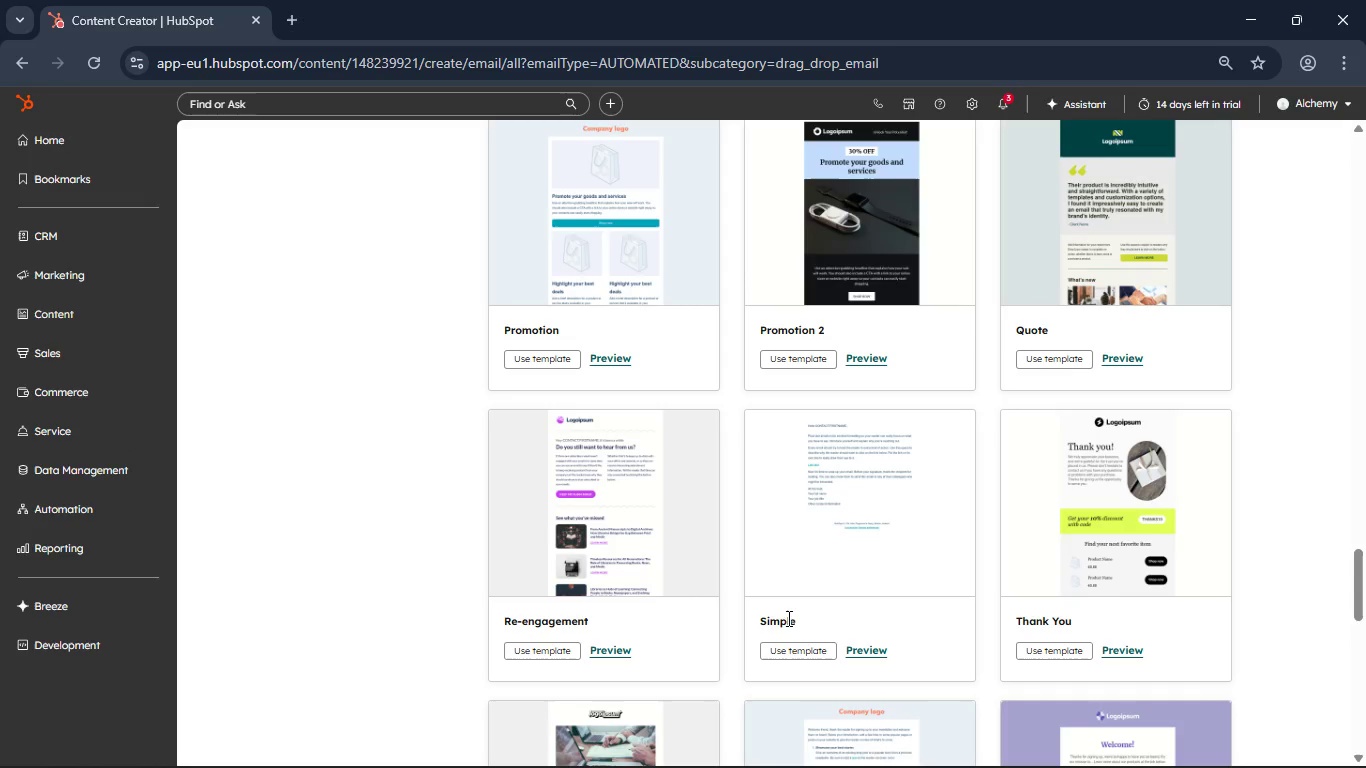 
left_click([784, 584])
 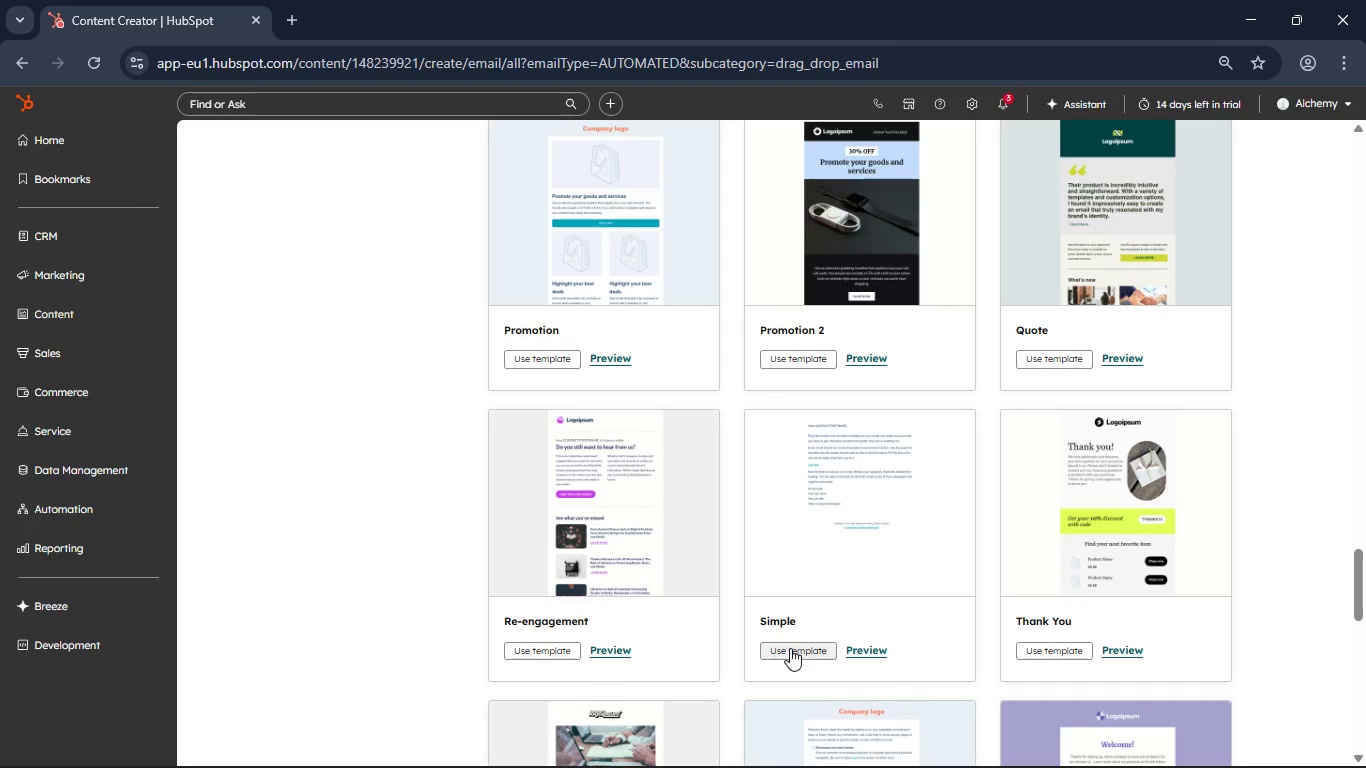 
left_click([790, 648])
 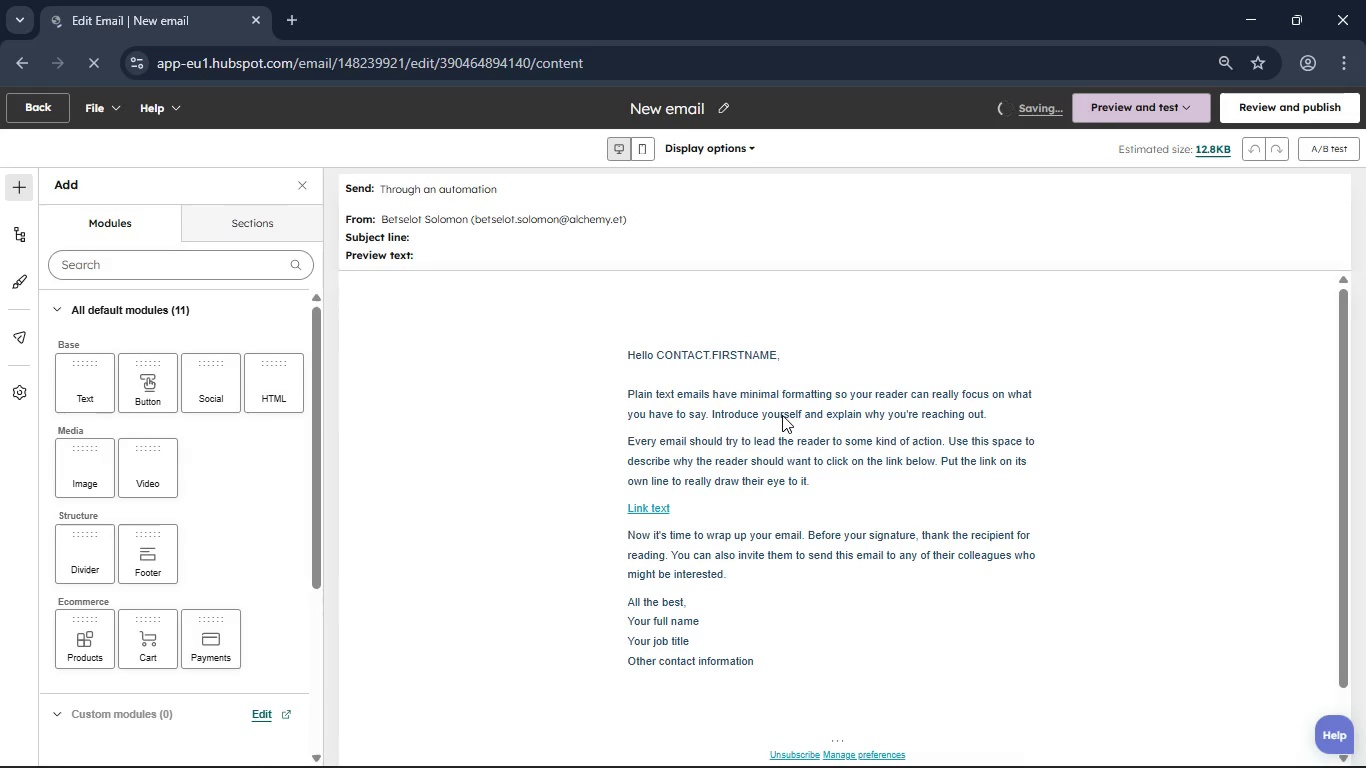 
wait(12.88)
 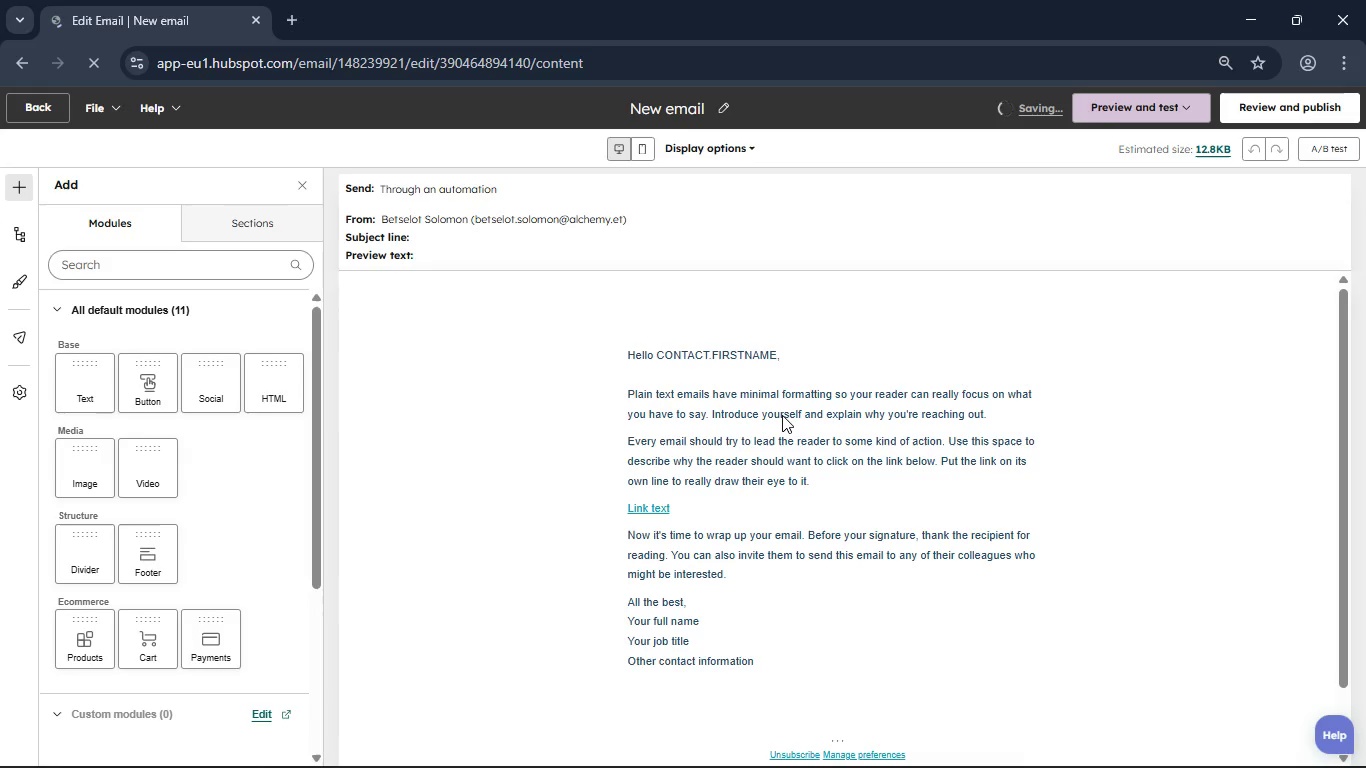 
left_click([413, 211])
 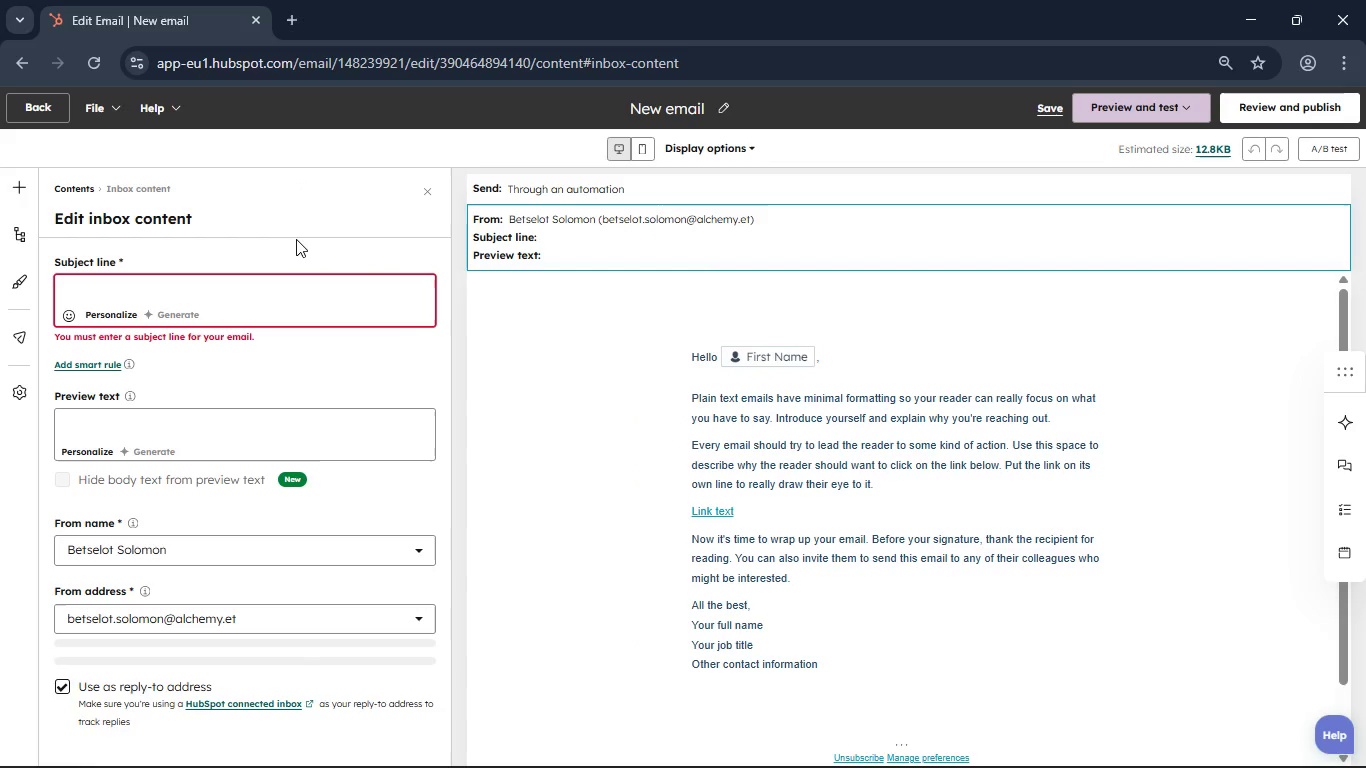 
left_click([219, 298])
 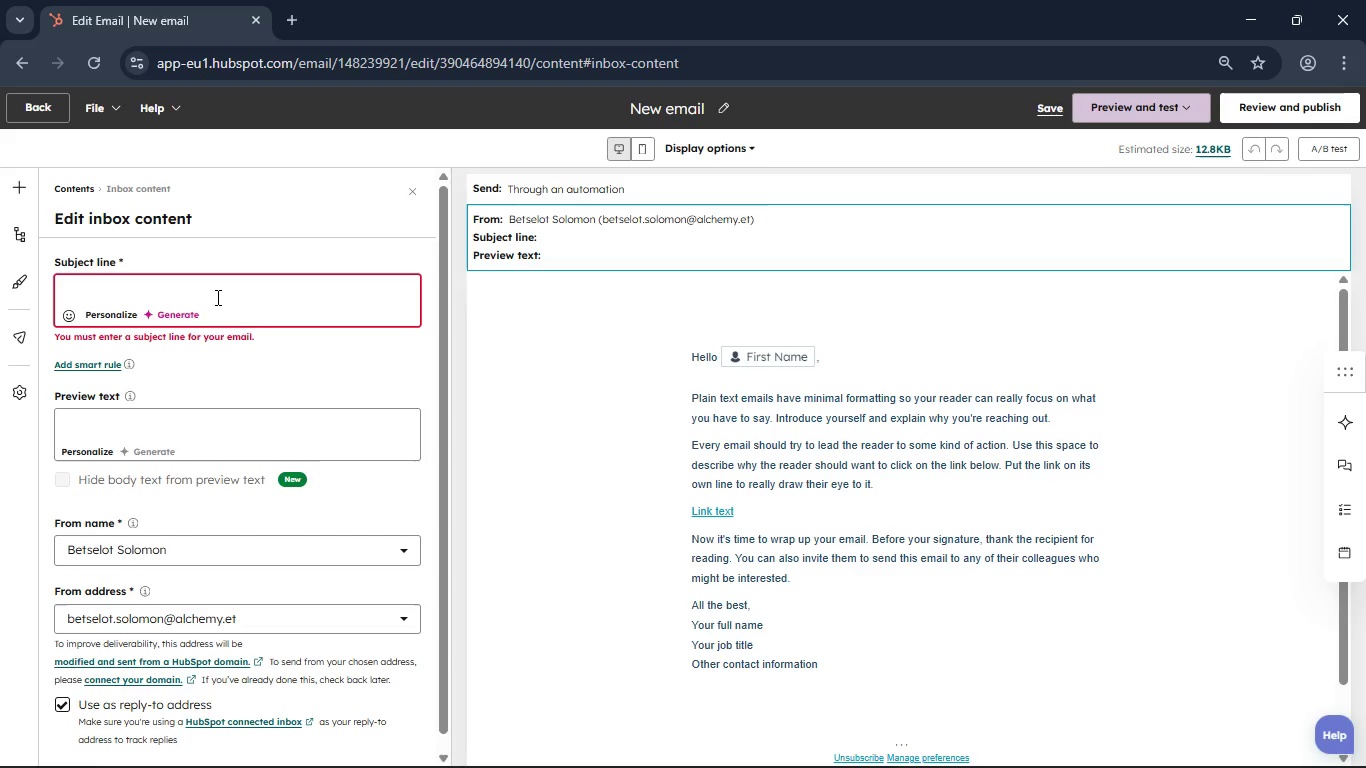 
wait(7.67)
 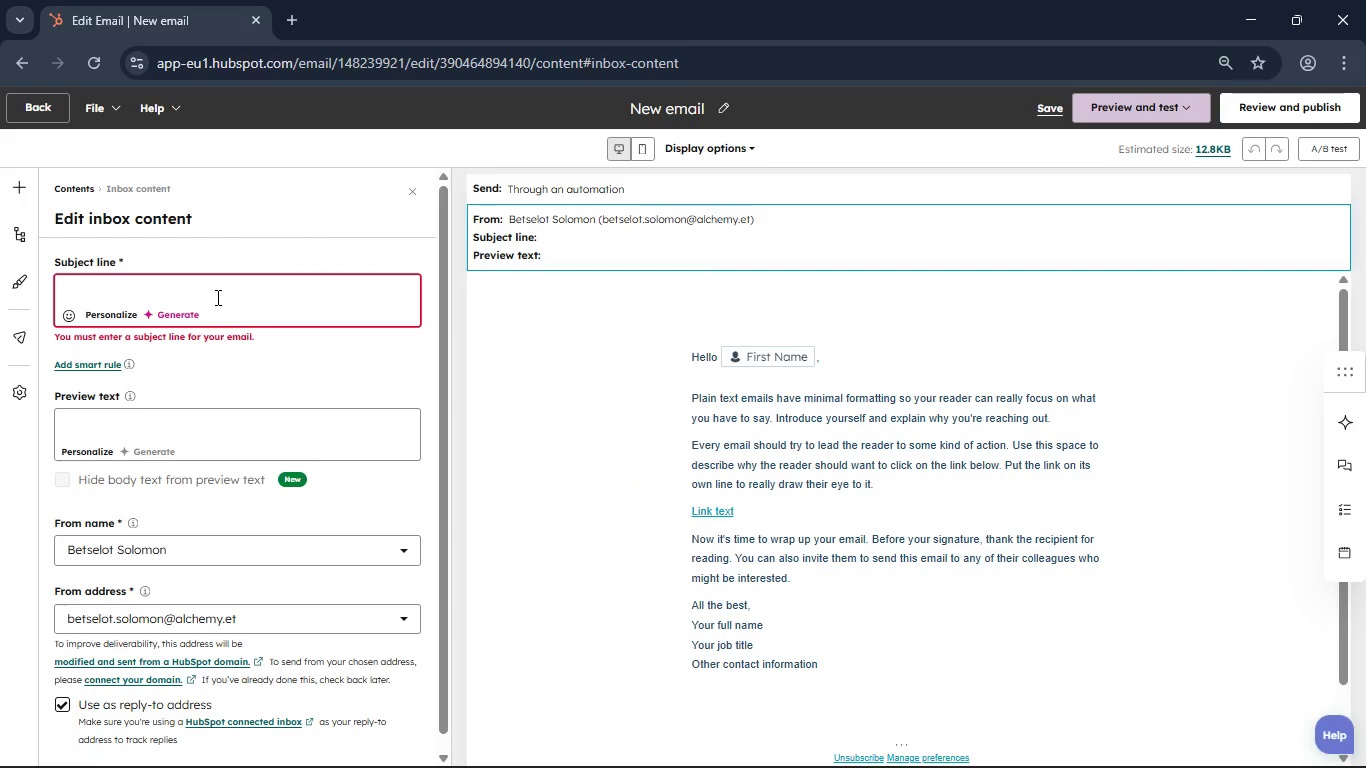 
type(On site )
 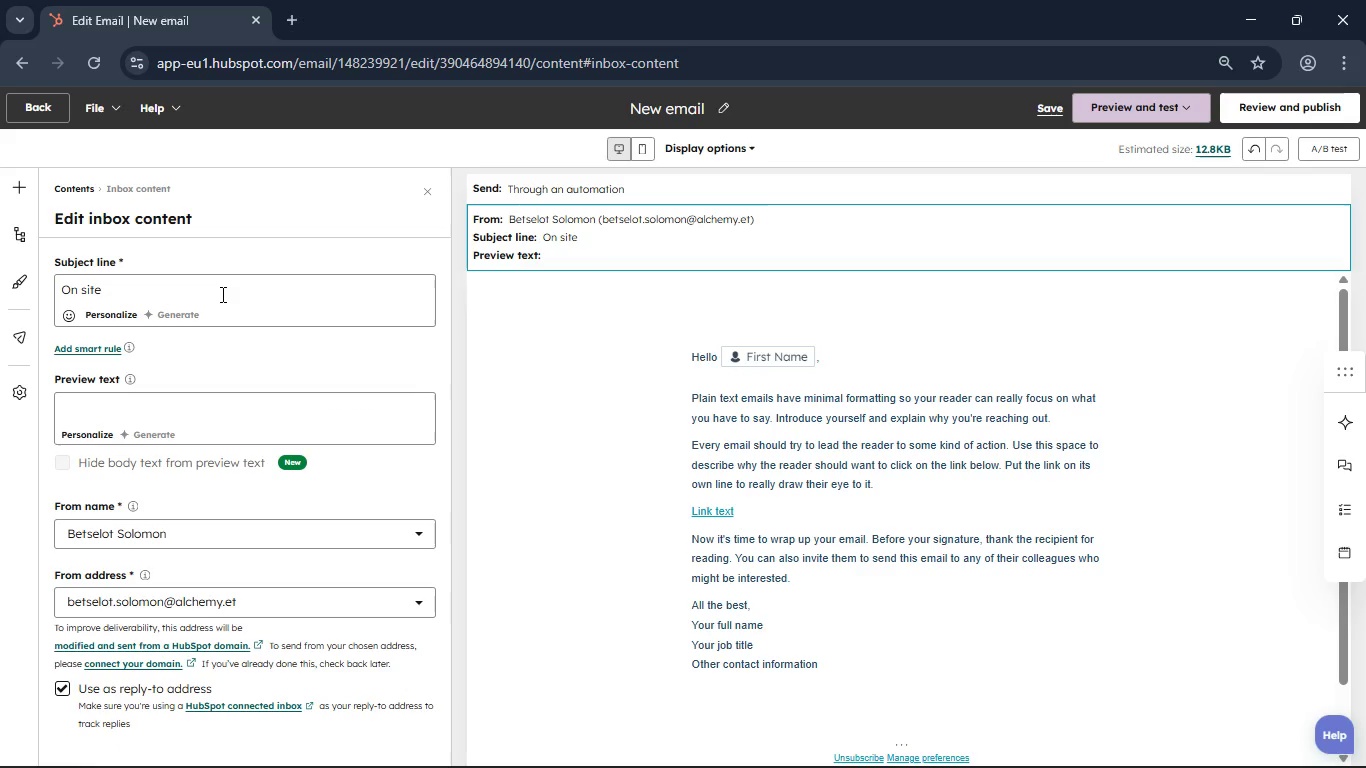 
type(Sports Physicals for Athe)
key(Backspace)
type(ler)
key(Backspace)
type(tes)
 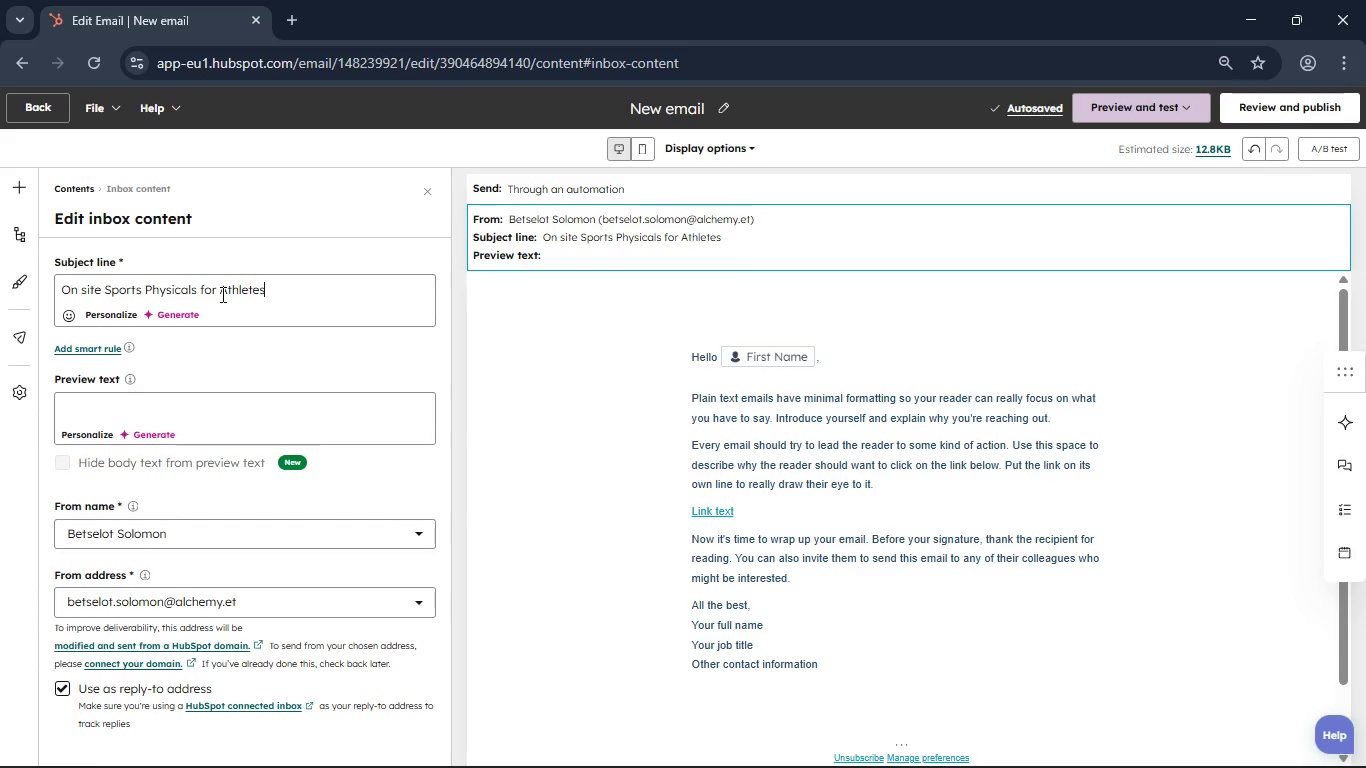 
wait(7.19)
 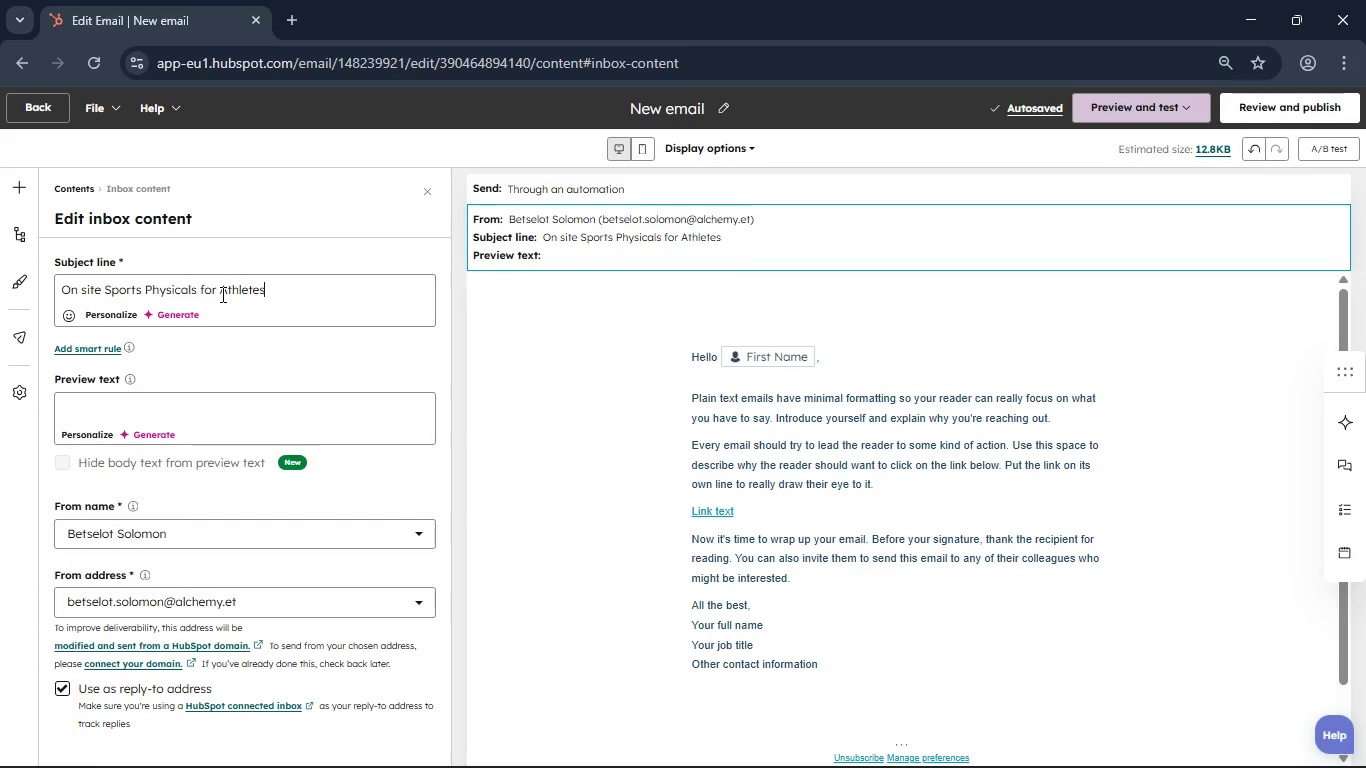 
left_click([168, 414])
 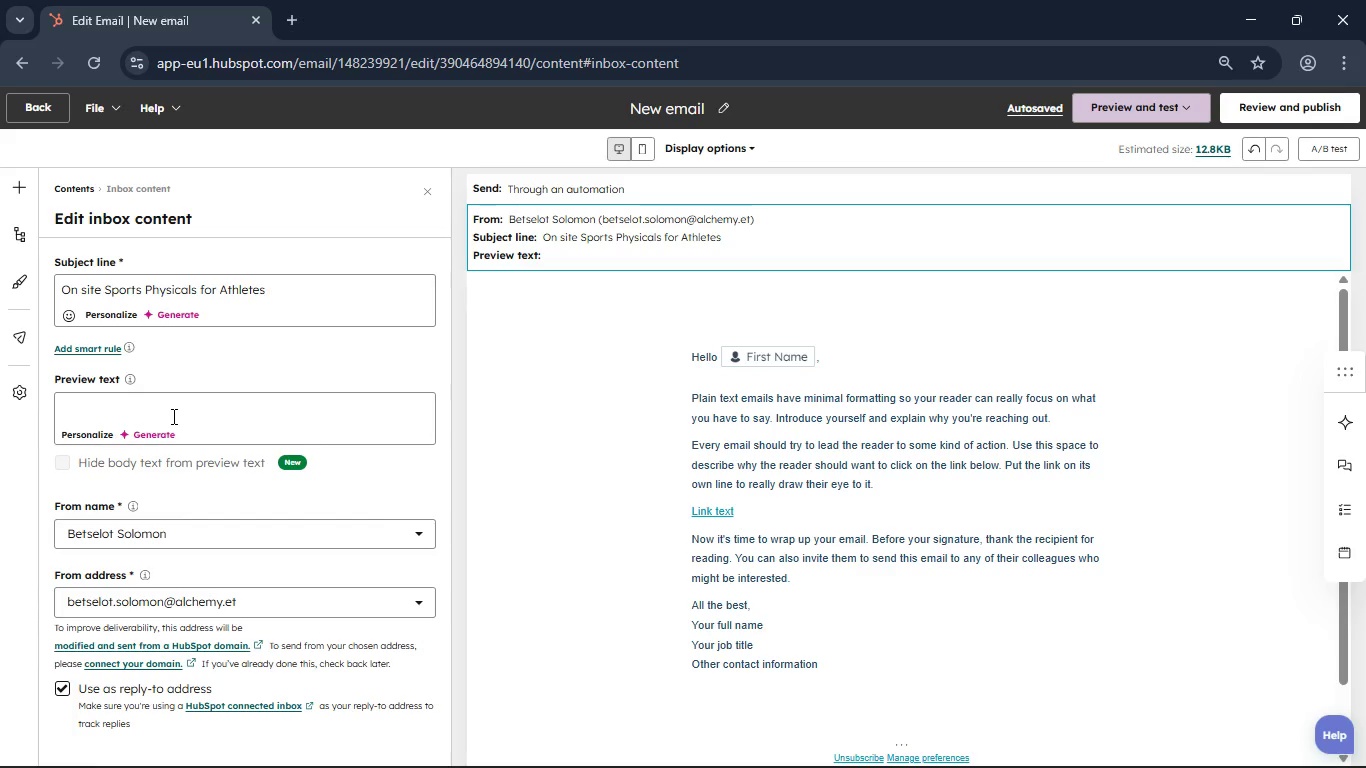 
type(Intial Out Reach)
 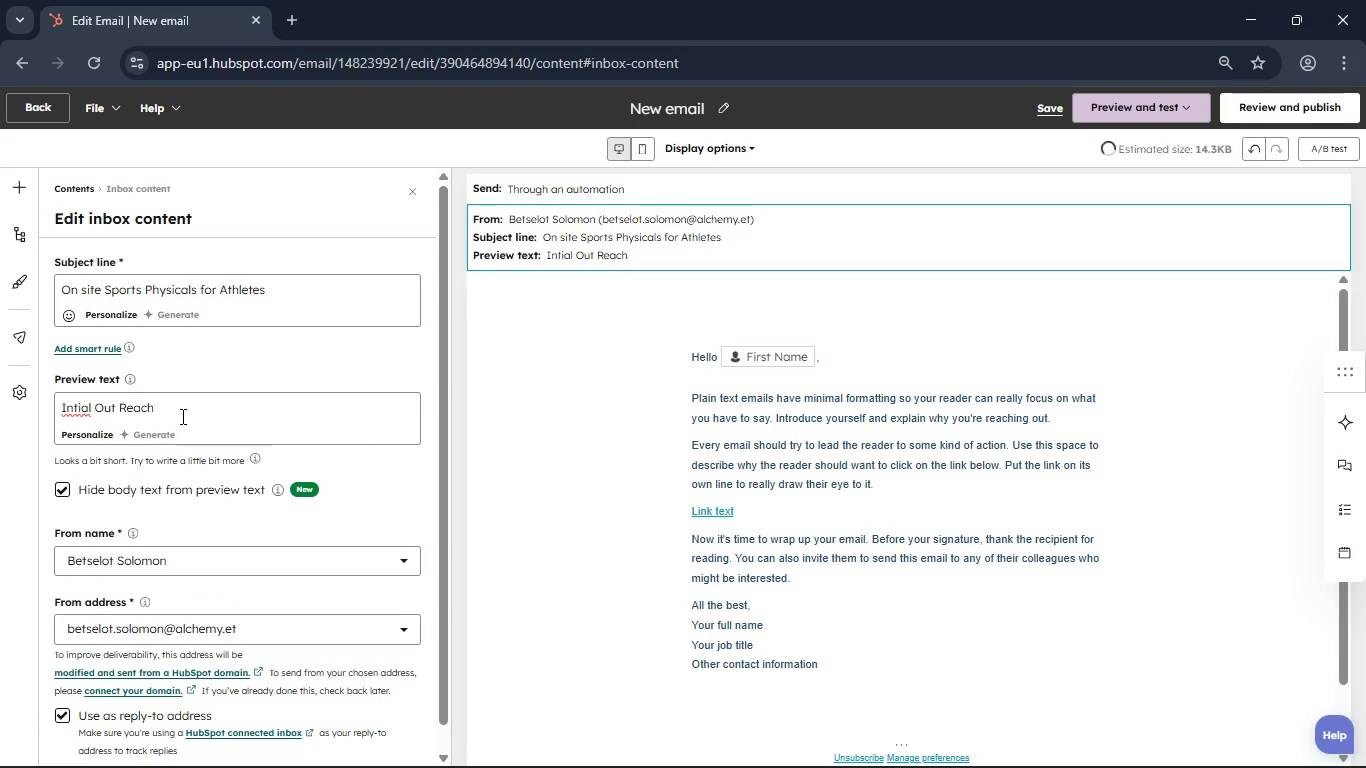 
left_click([73, 407])
 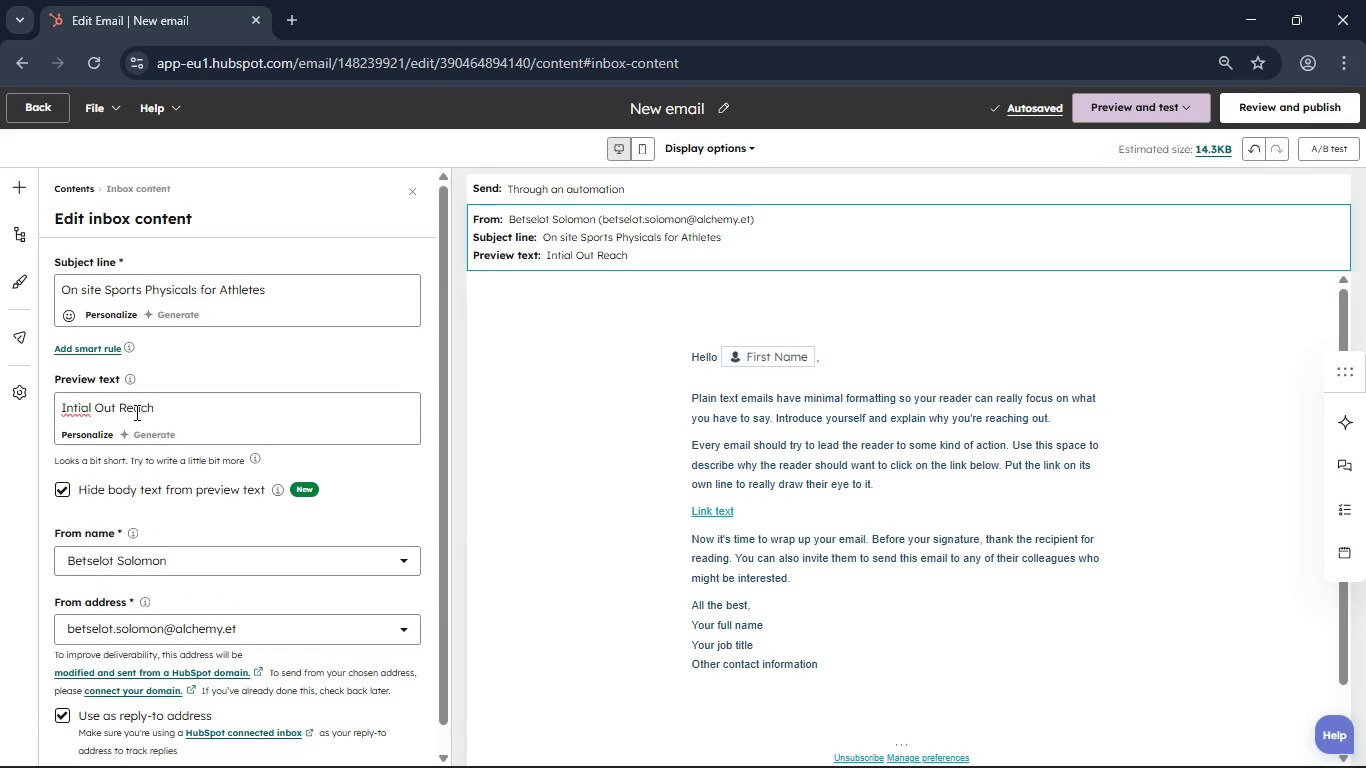 
key(I)
 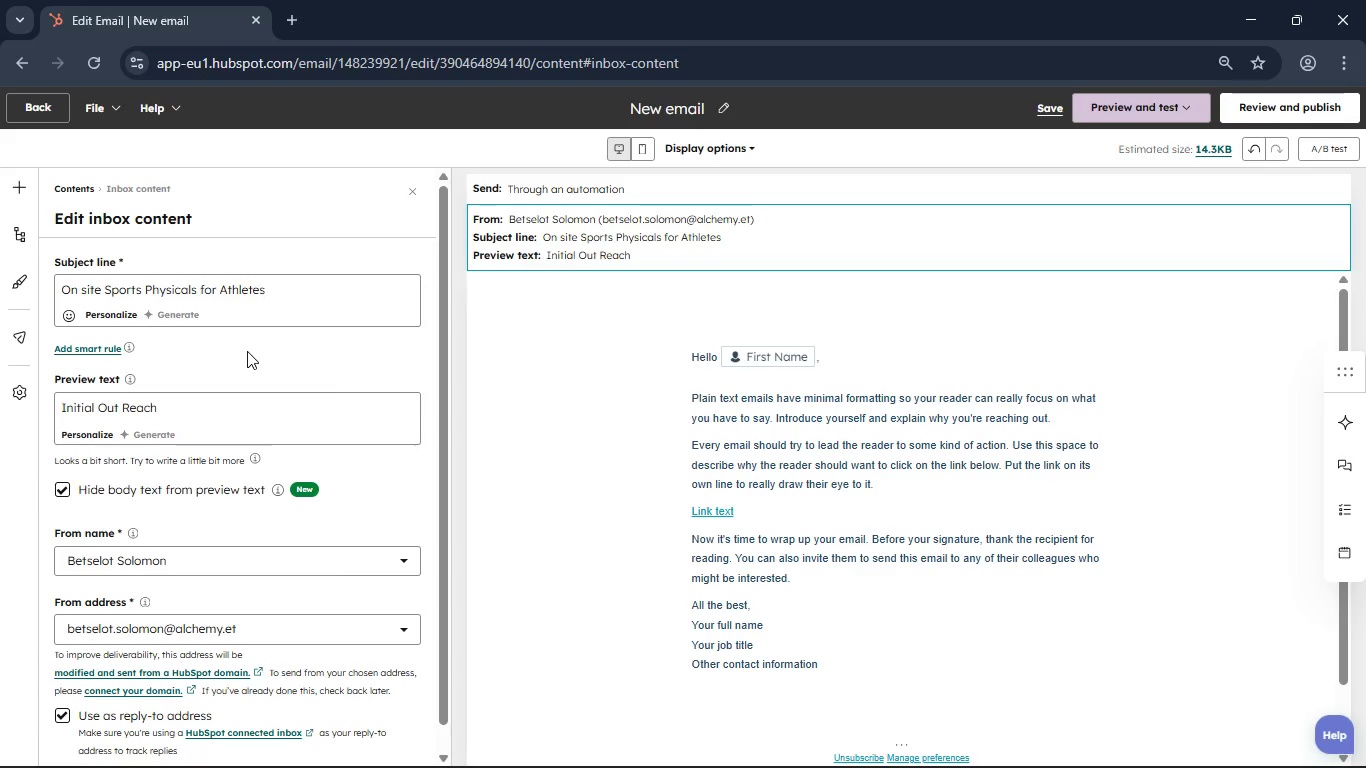 
key(Space)
 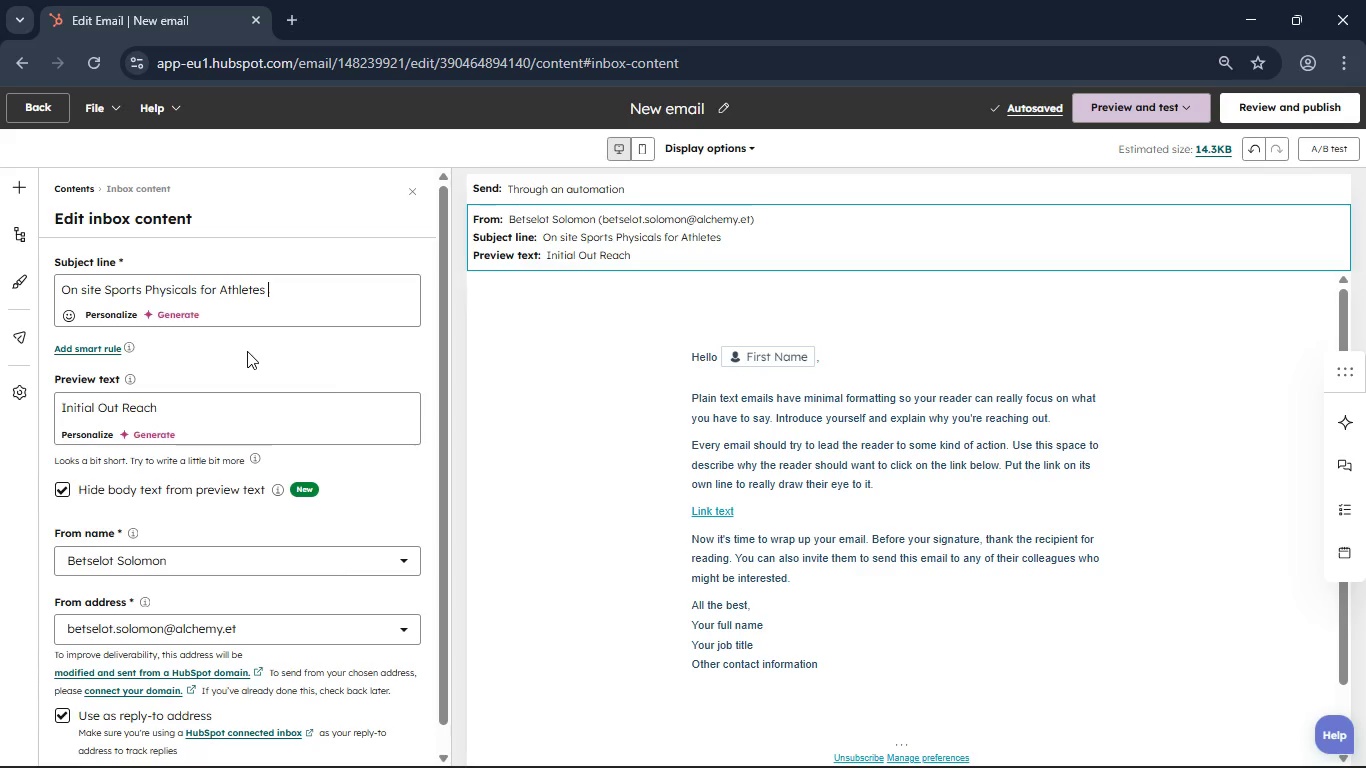 
wait(6.11)
 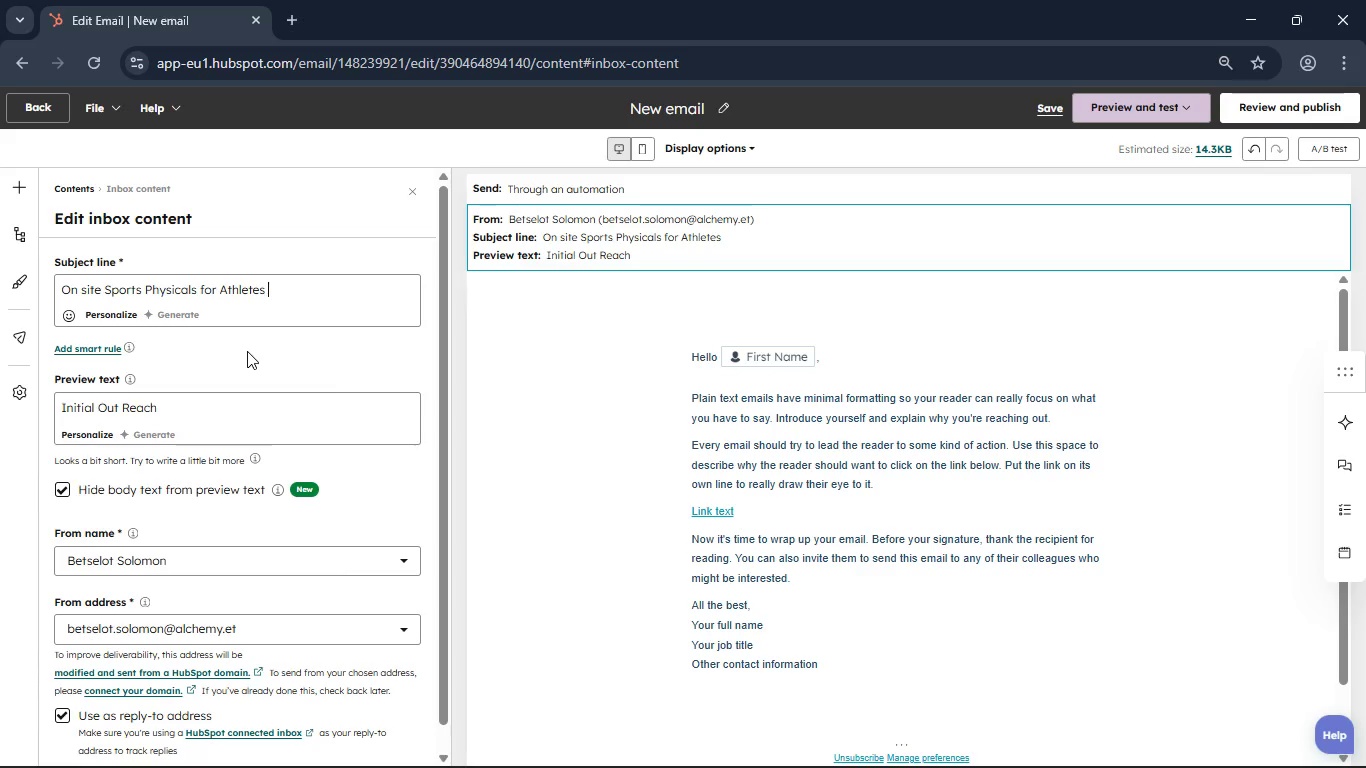 
type(OutRea)
key(Backspace)
key(Backspace)
key(Backspace)
type( Reach)
 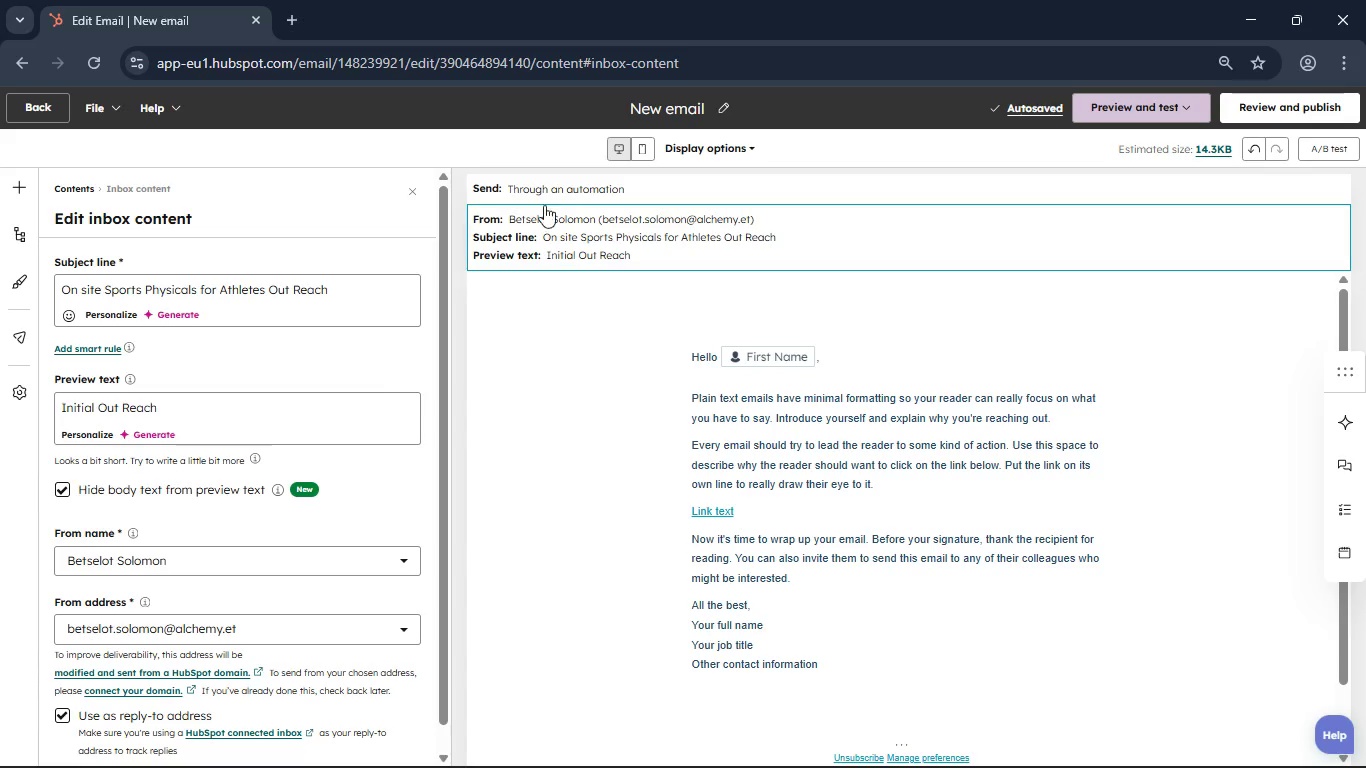 
wait(6.81)
 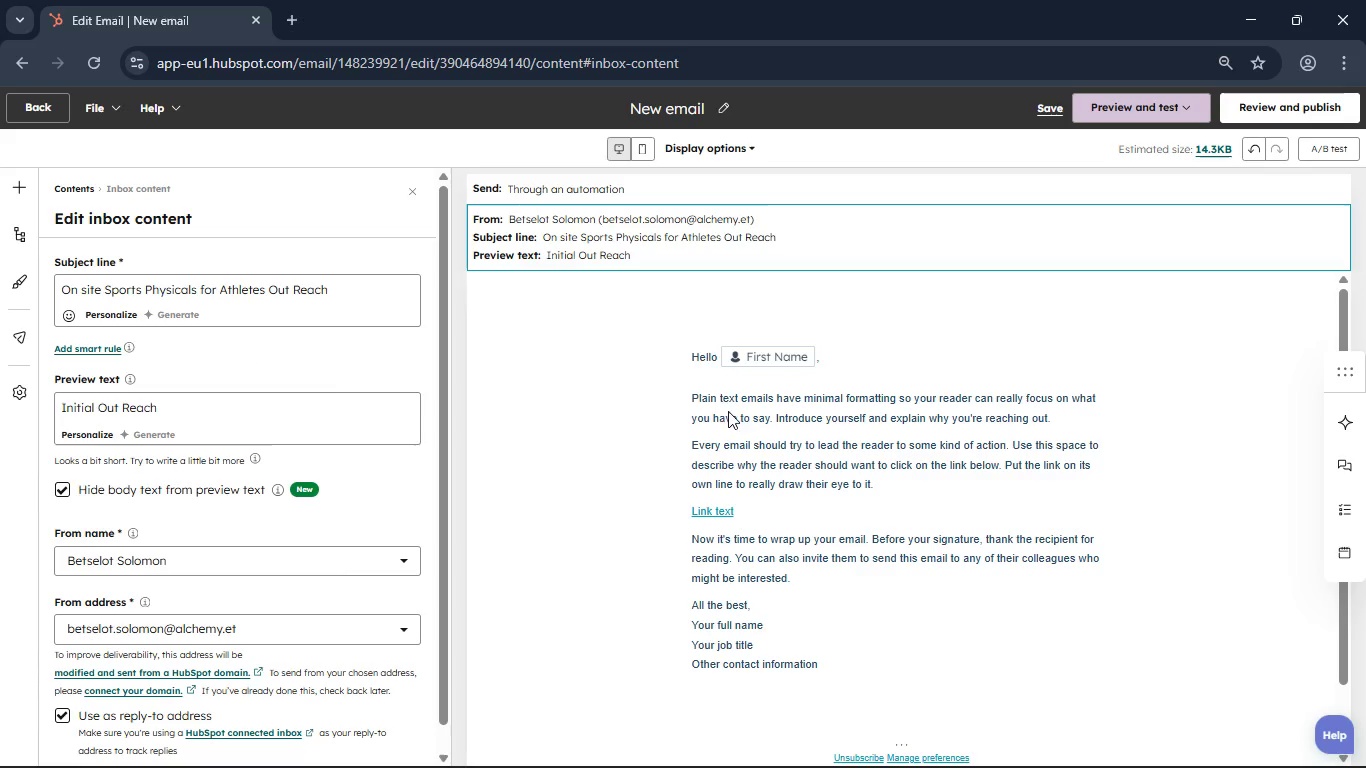 
key(Backspace)
 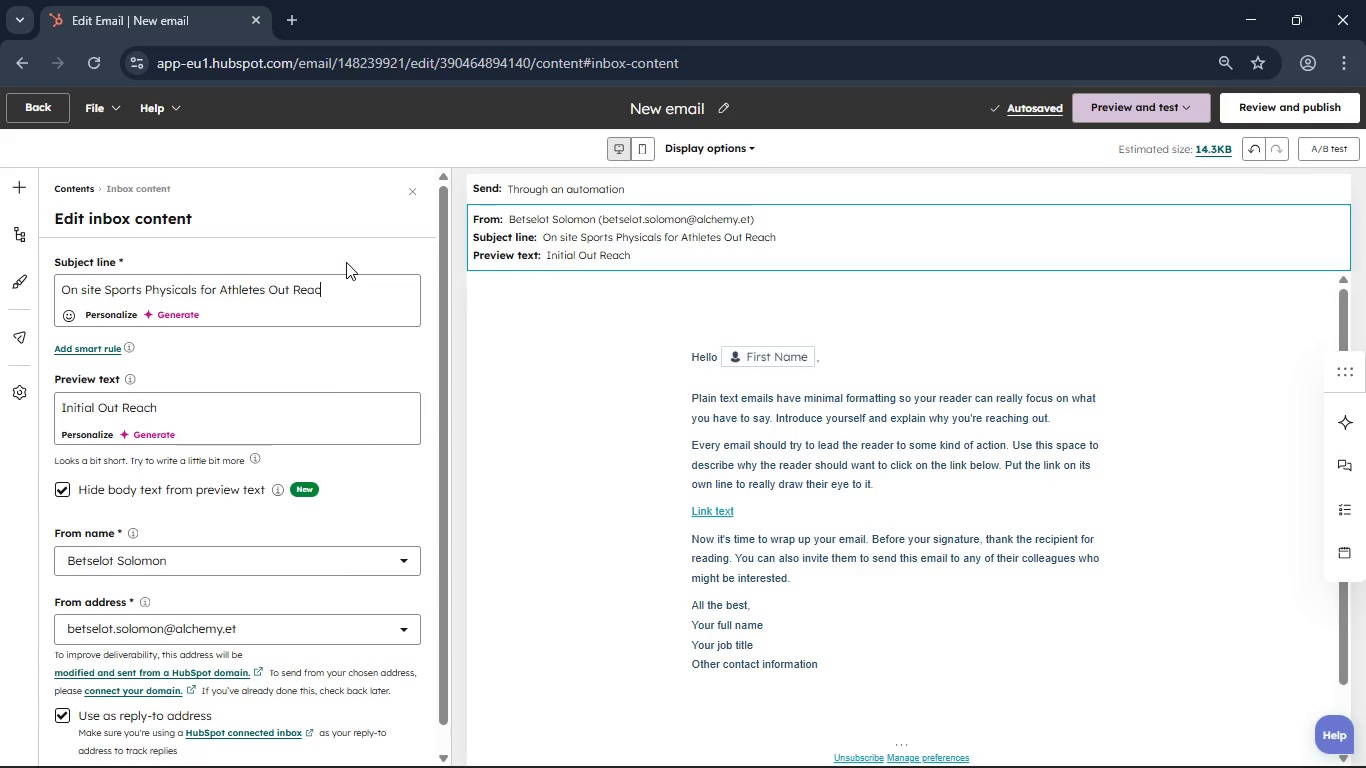 
key(Backspace)
 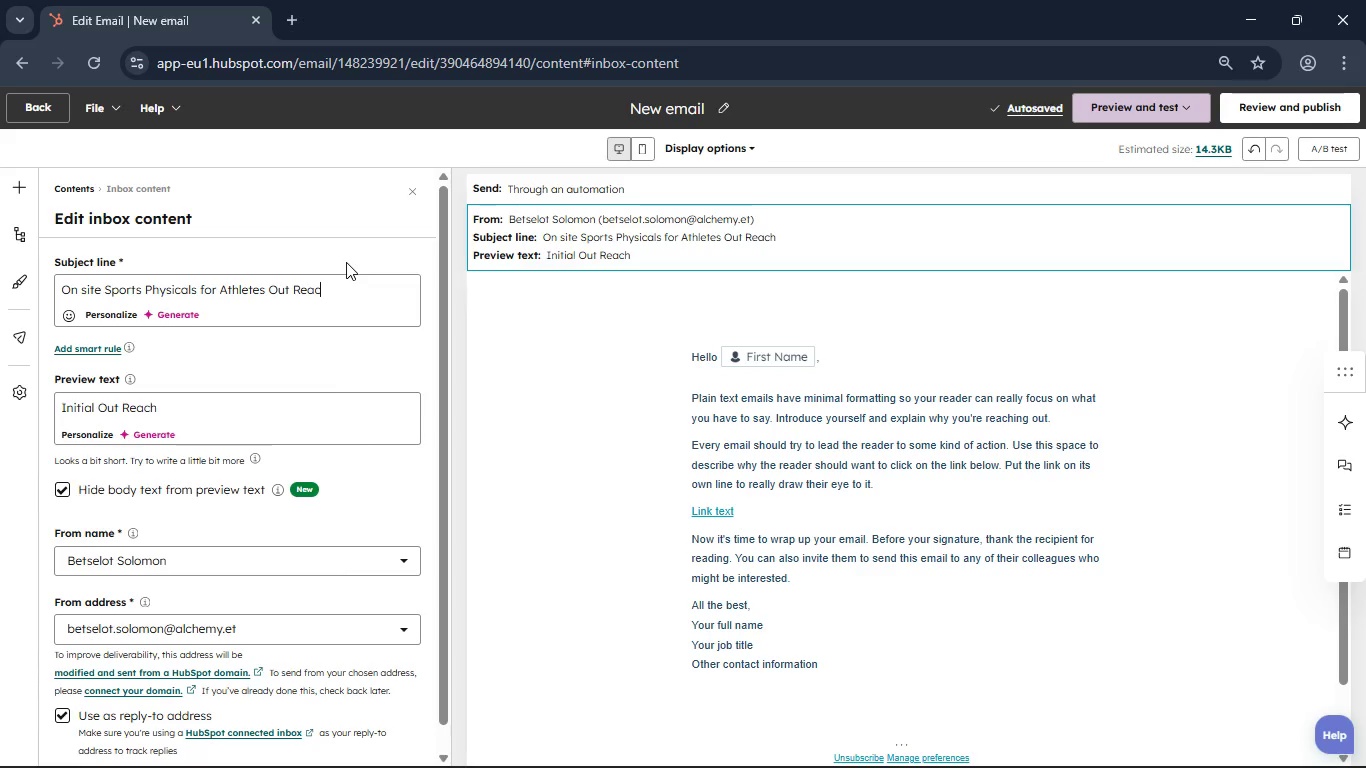 
key(Backspace)
 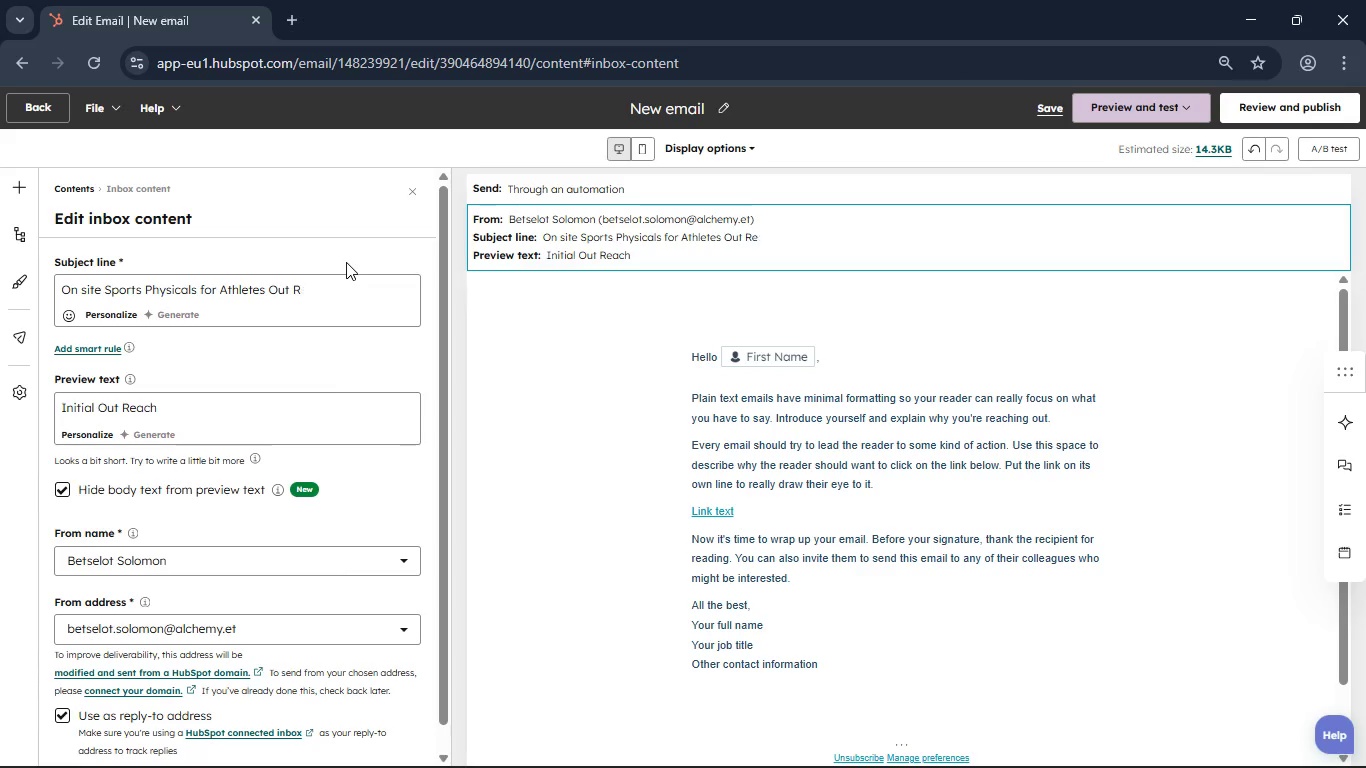 
key(Backspace)
 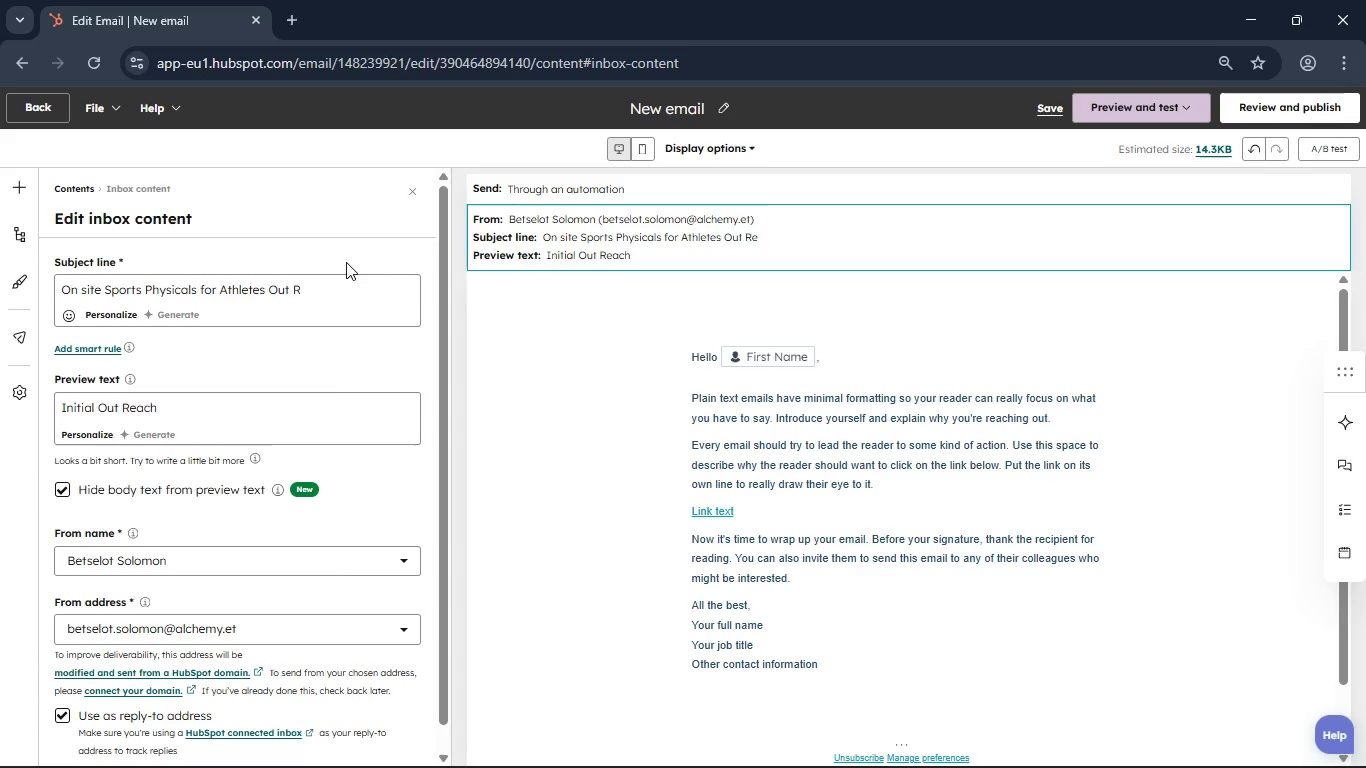 
key(Backspace)
 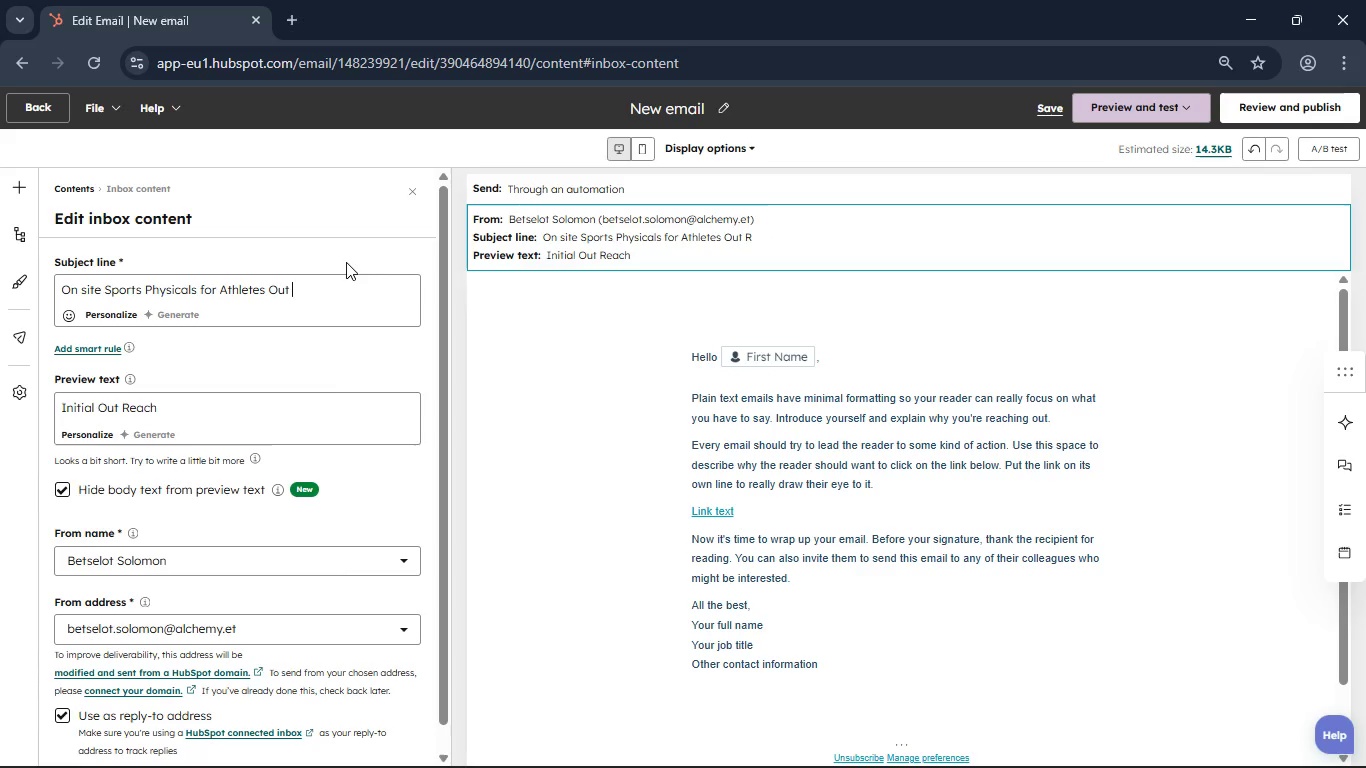 
key(Backspace)
 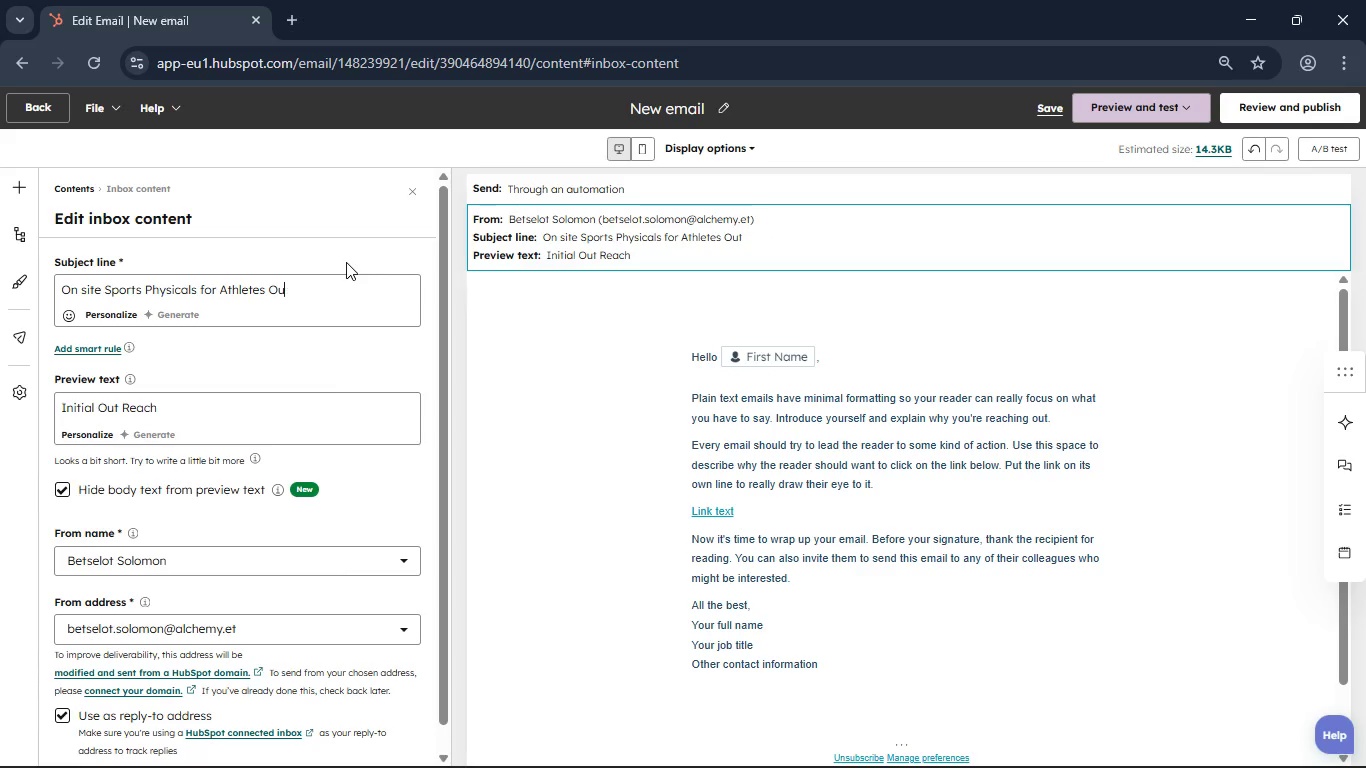 
key(Backspace)
 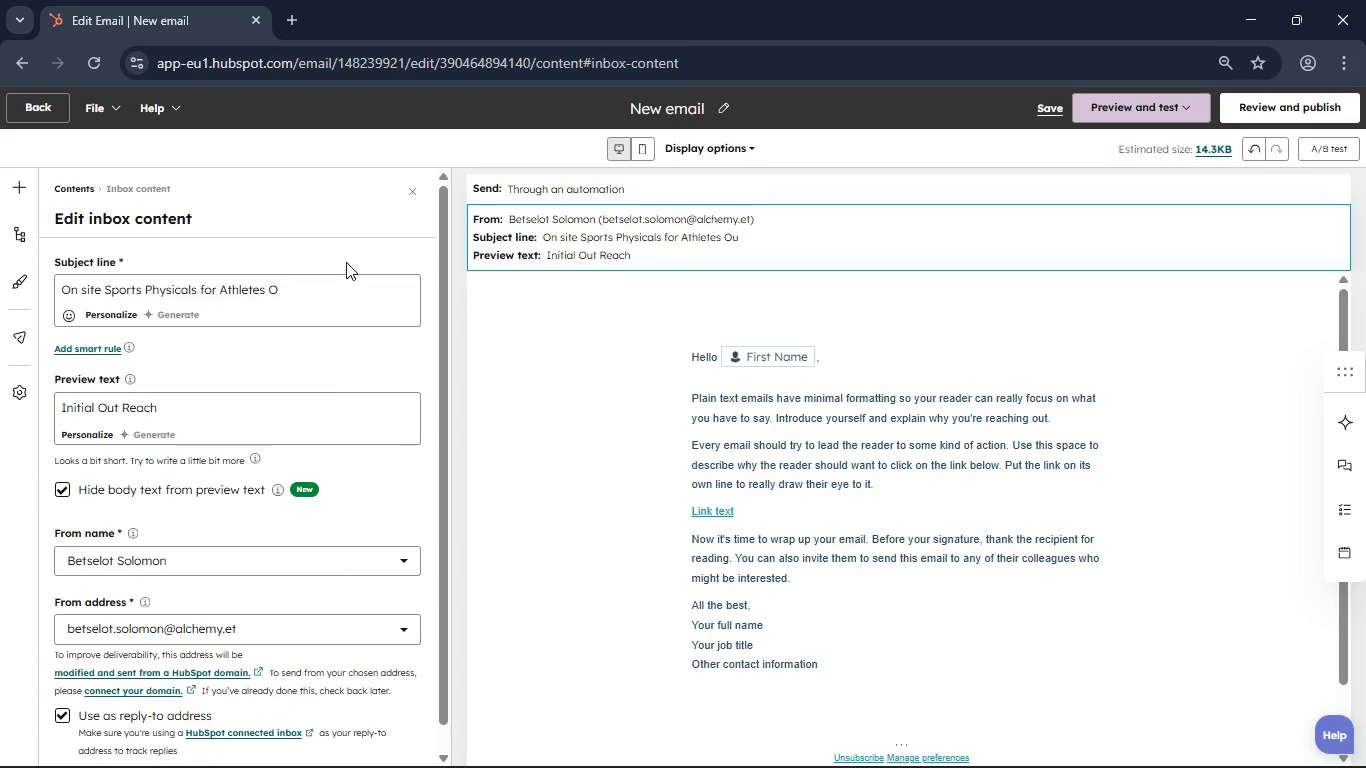 
key(Backspace)
 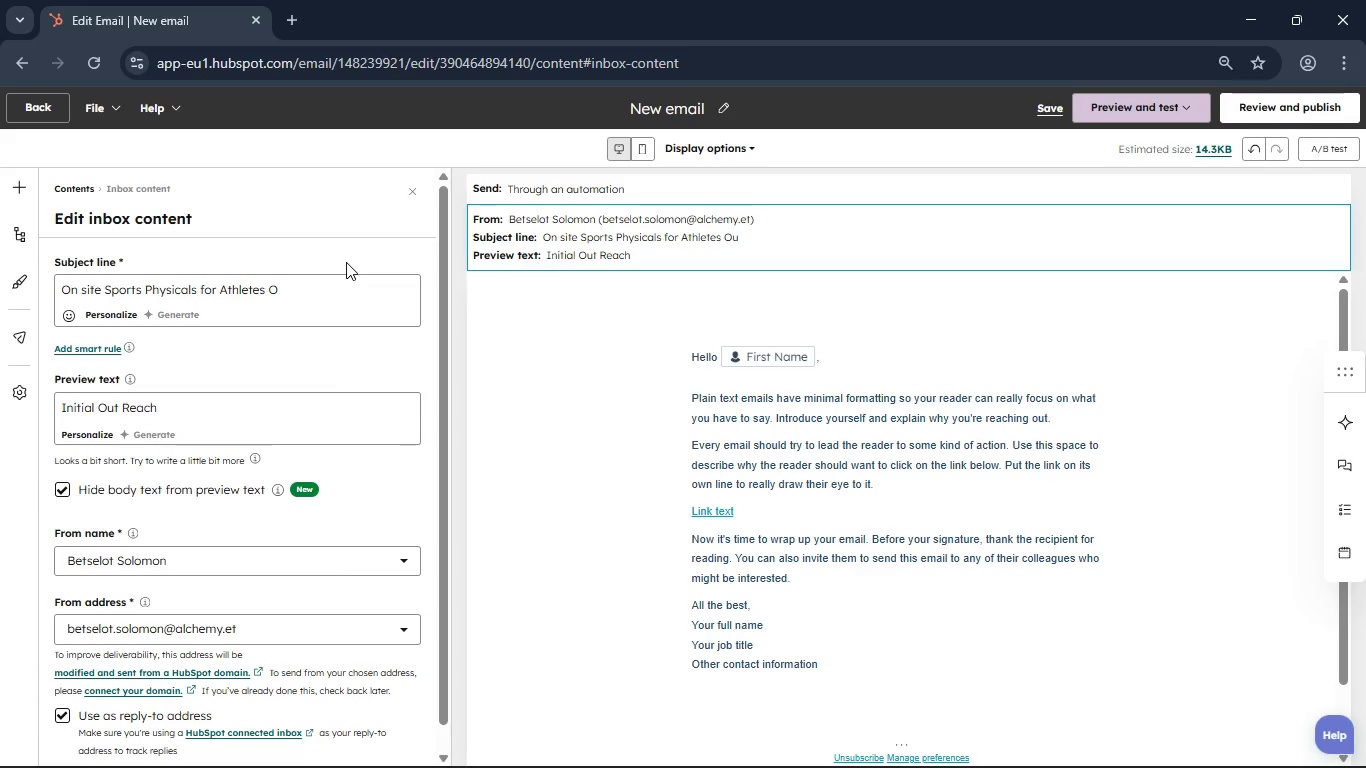 
key(Backspace)
 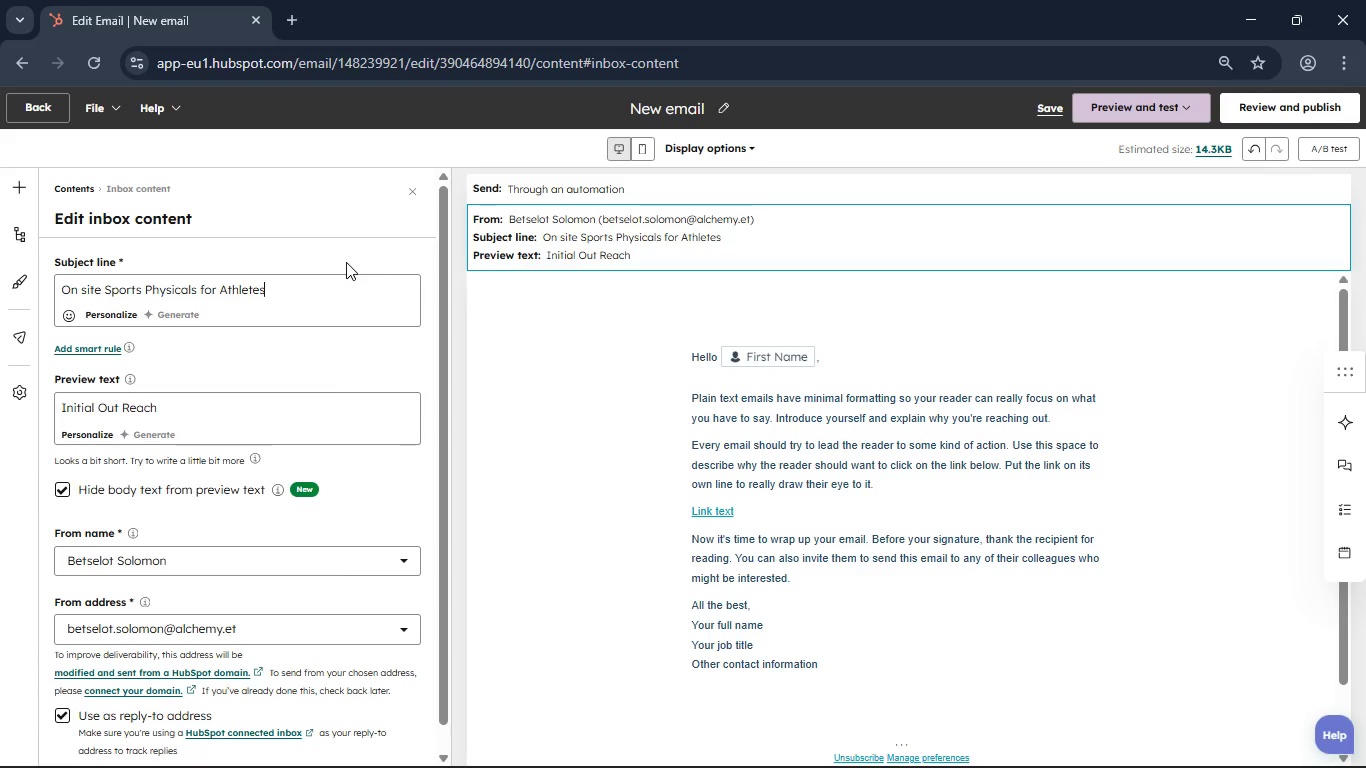 
key(Backspace)
 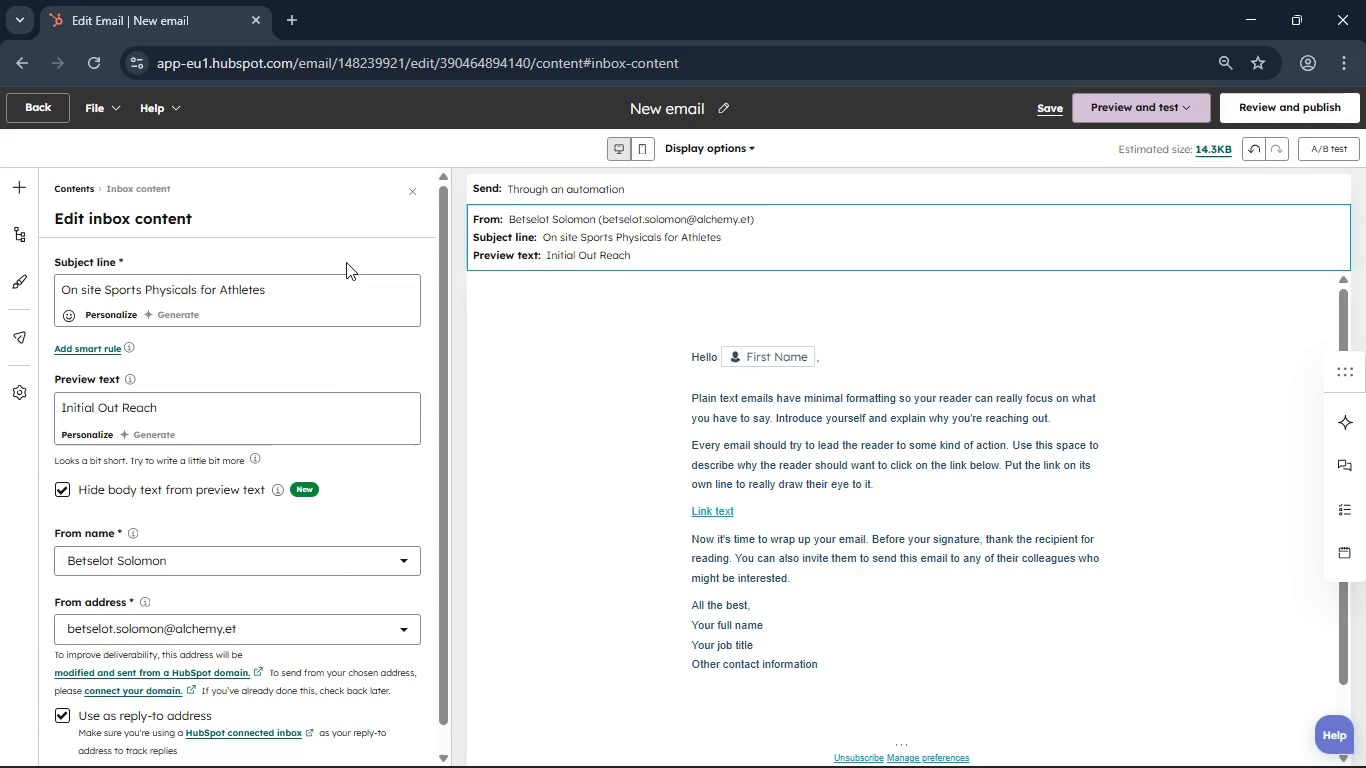 
key(ArrowLeft)
 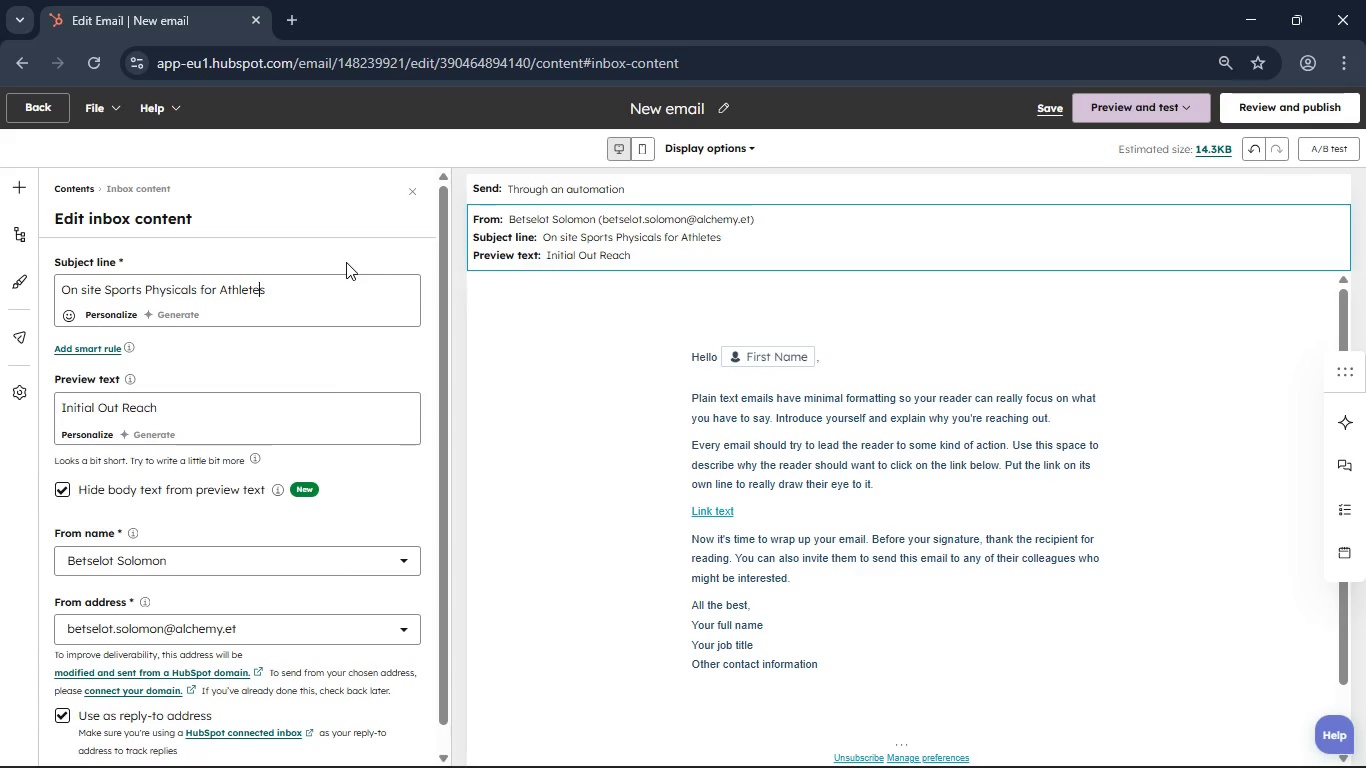 
key(ArrowLeft)
 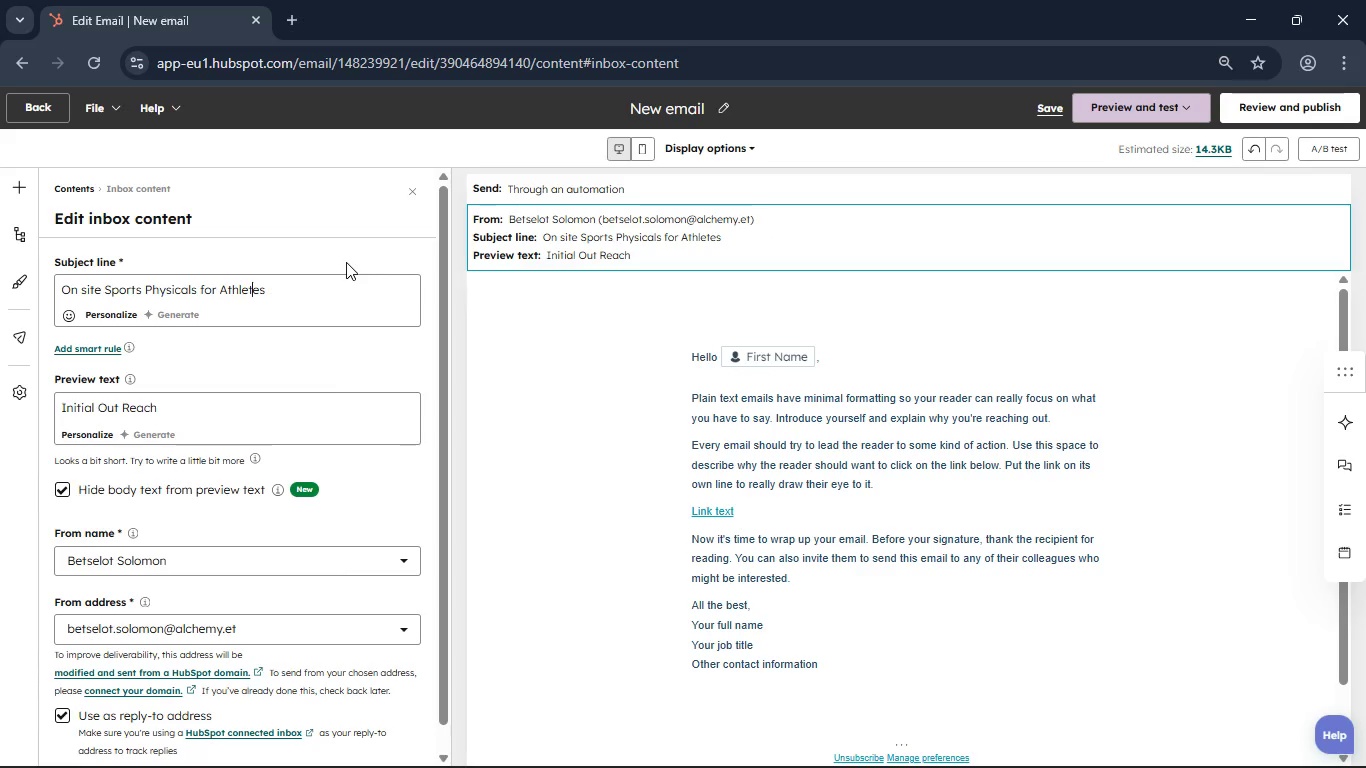 
key(ArrowLeft)
 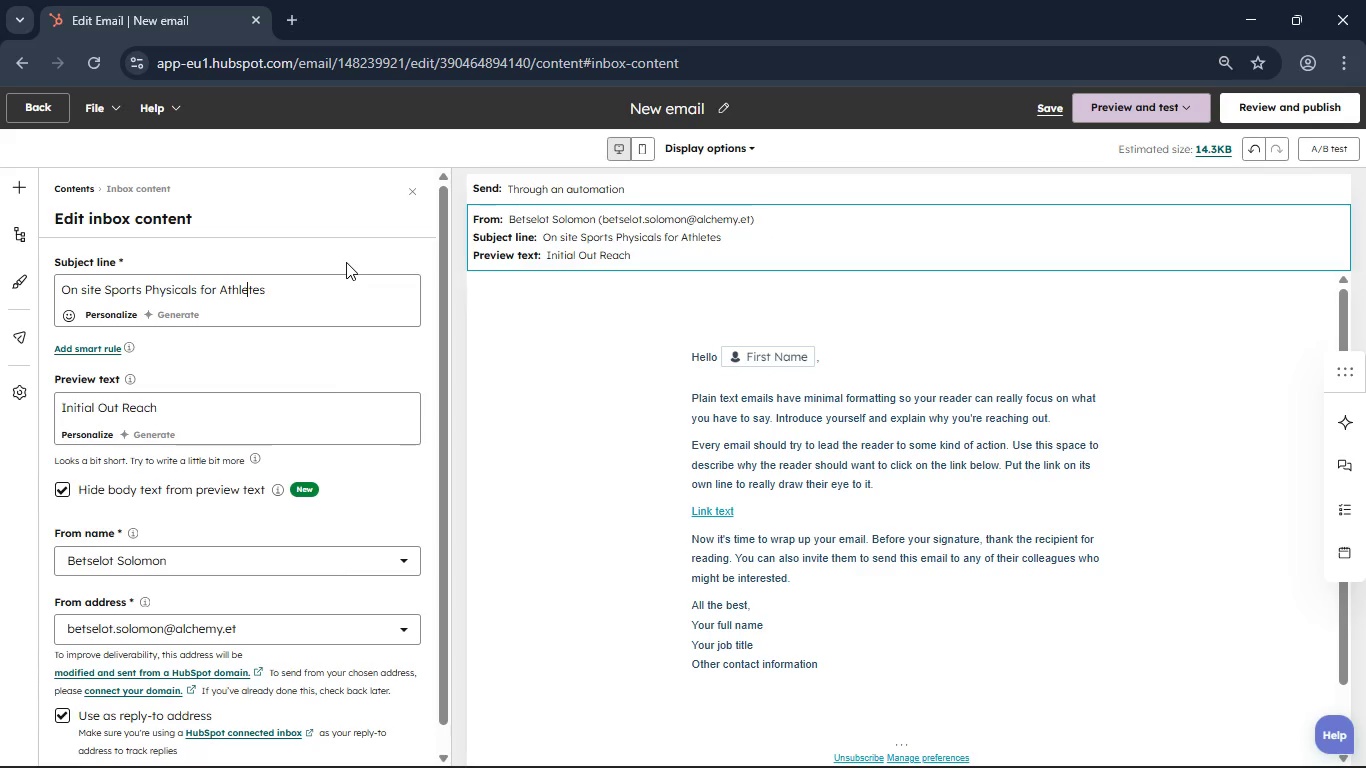 
key(ArrowLeft)
 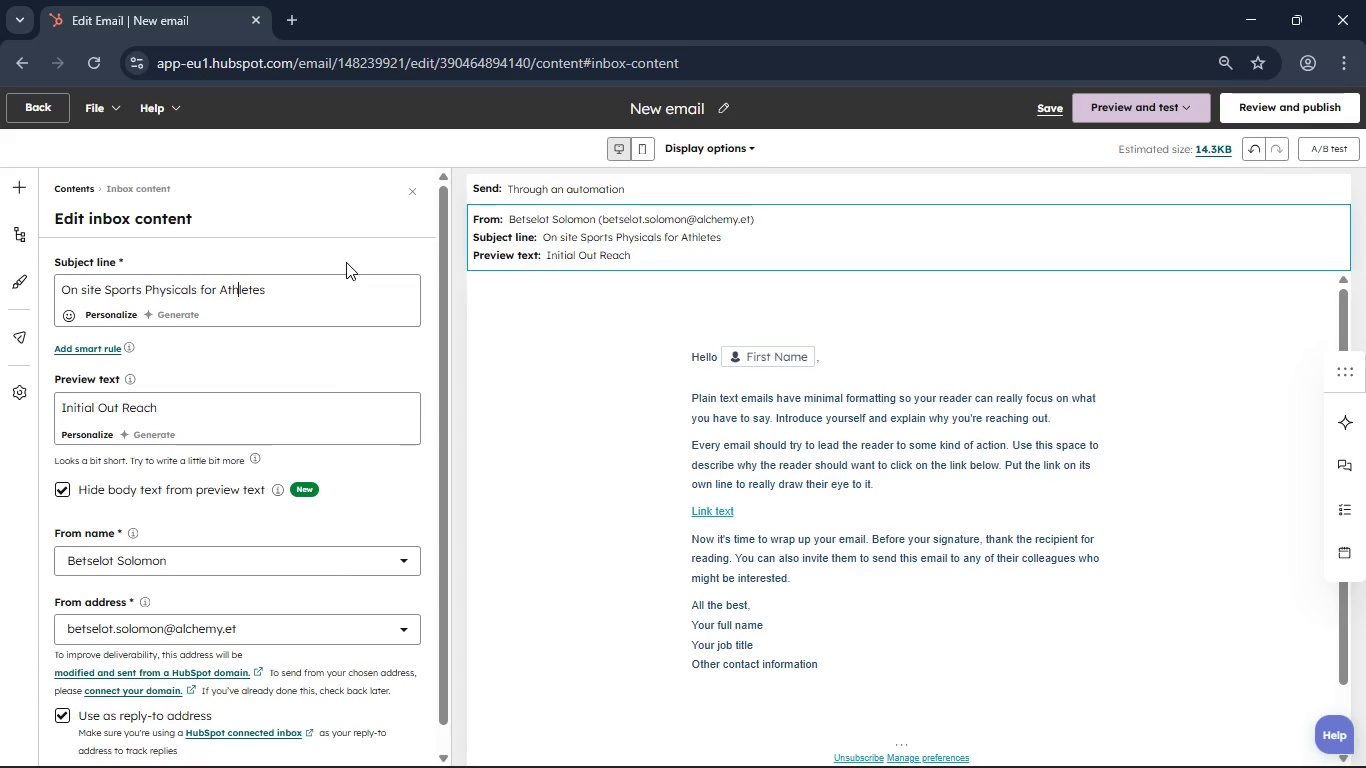 
key(ArrowLeft)
 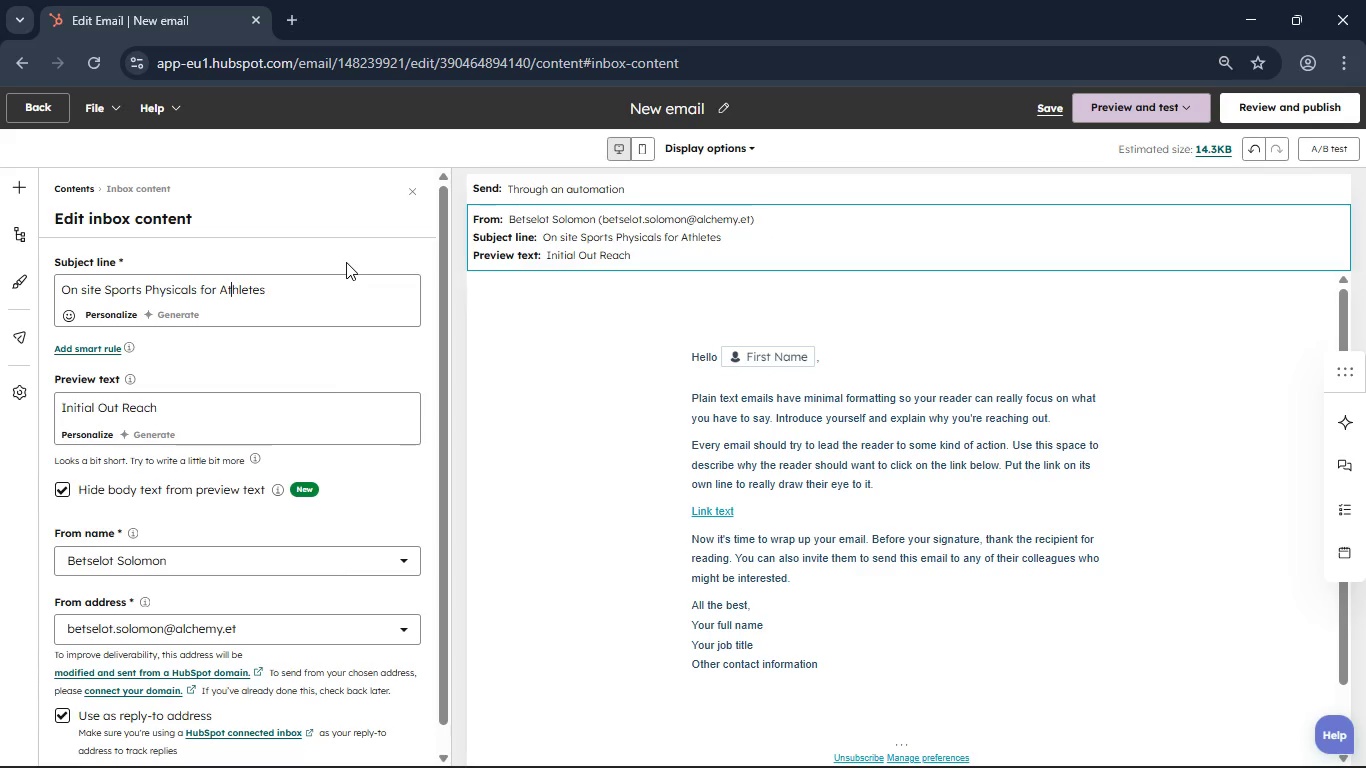 
key(ArrowLeft)
 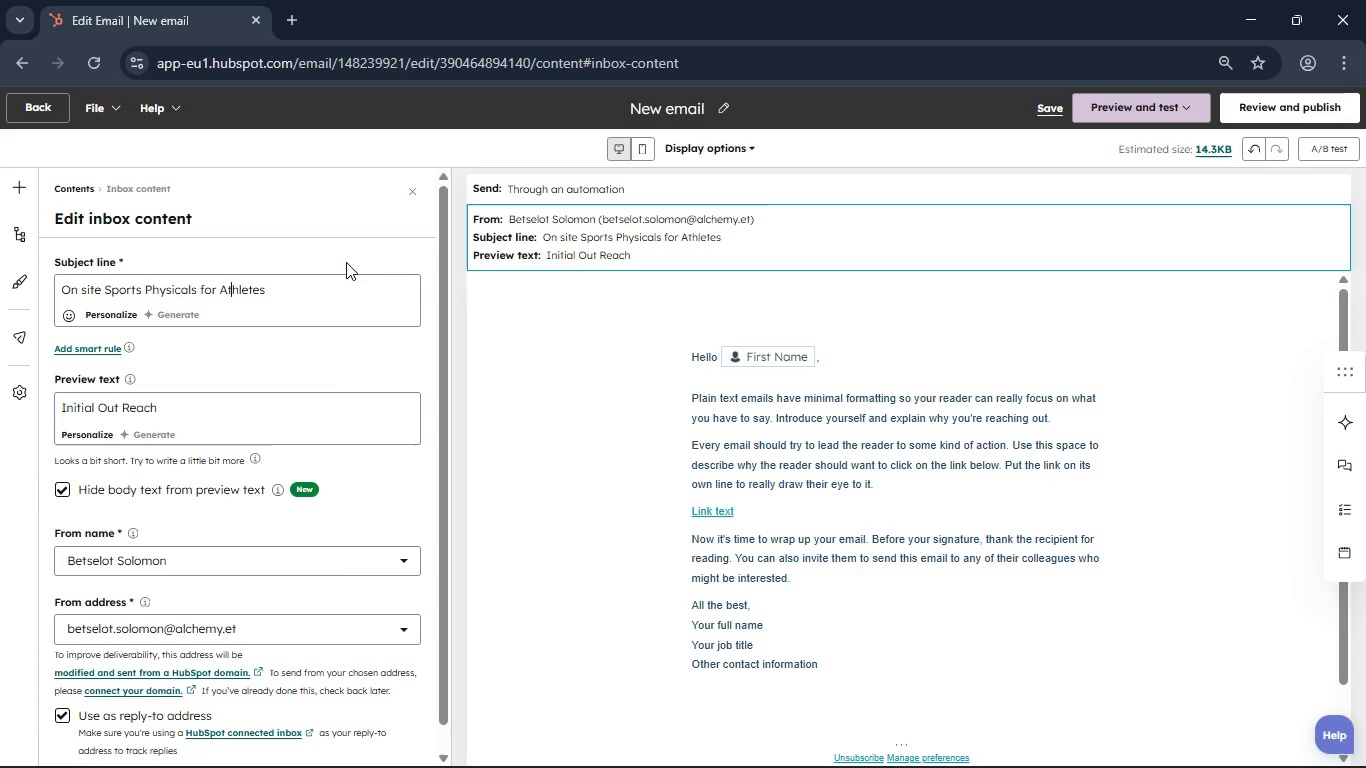 
key(ArrowLeft)
 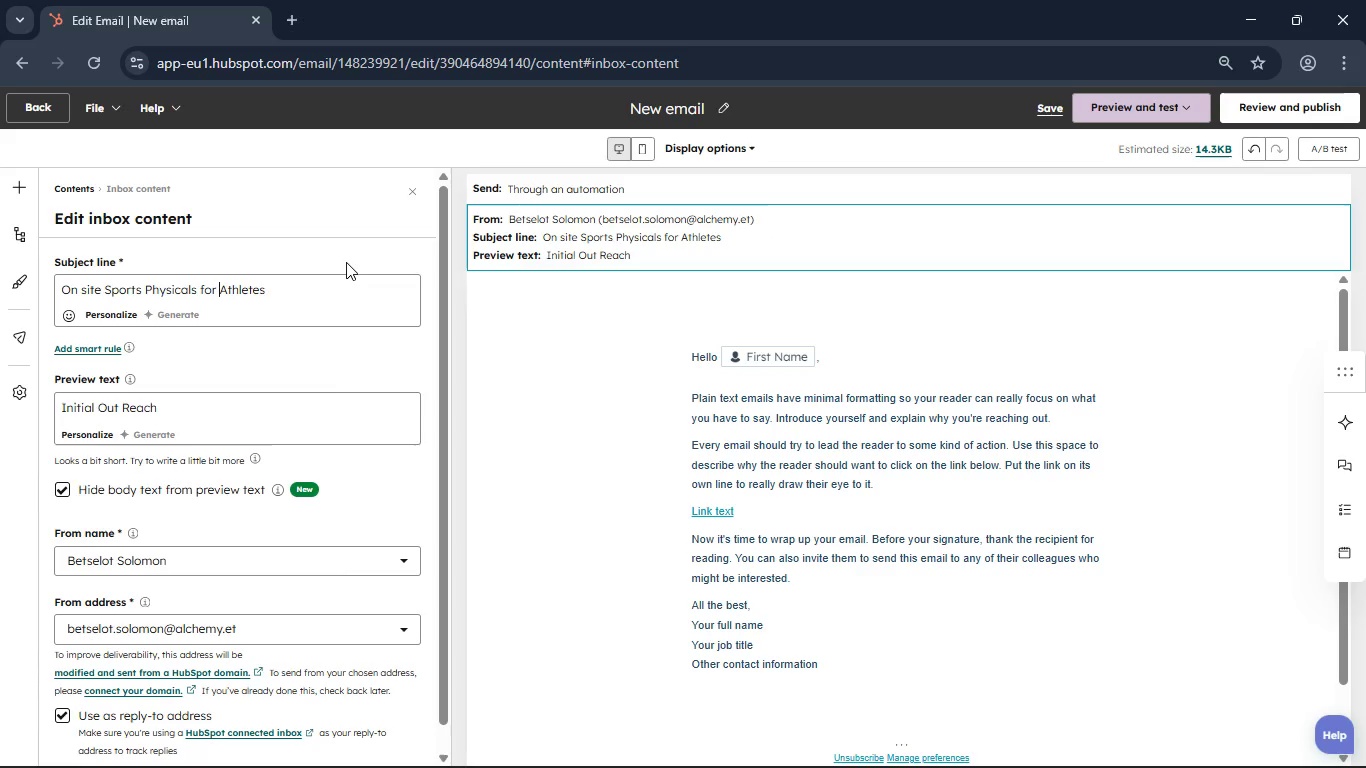 
hold_key(key=ArrowLeft, duration=0.36)
 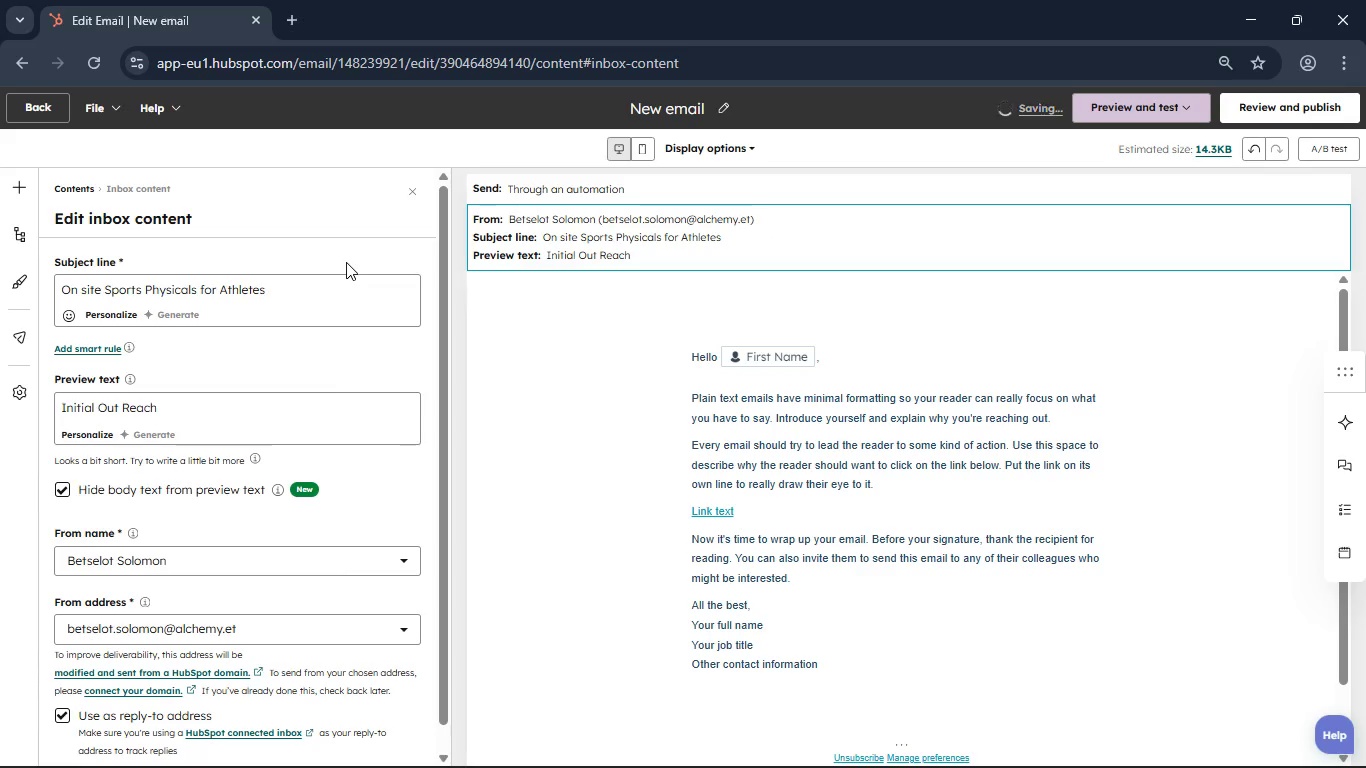 
key(ArrowLeft)
 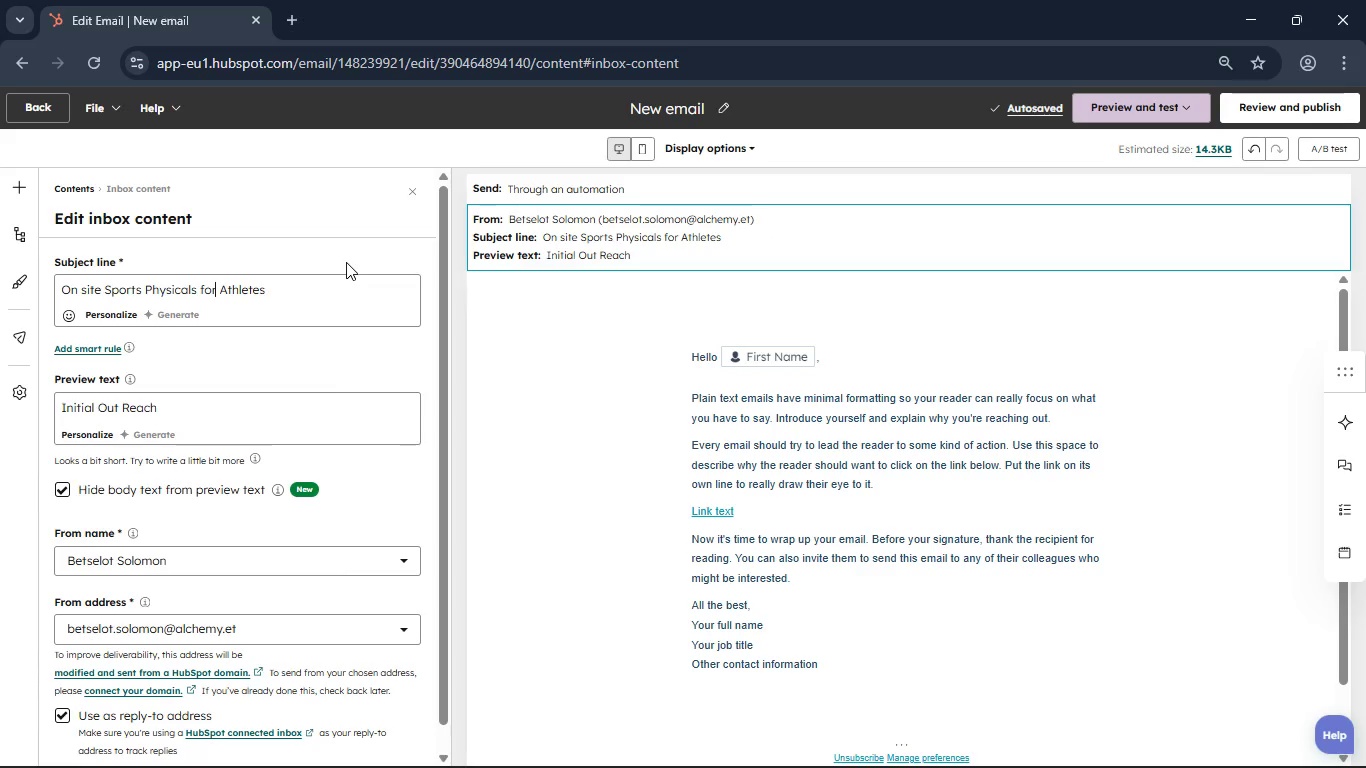 
key(ArrowRight)
 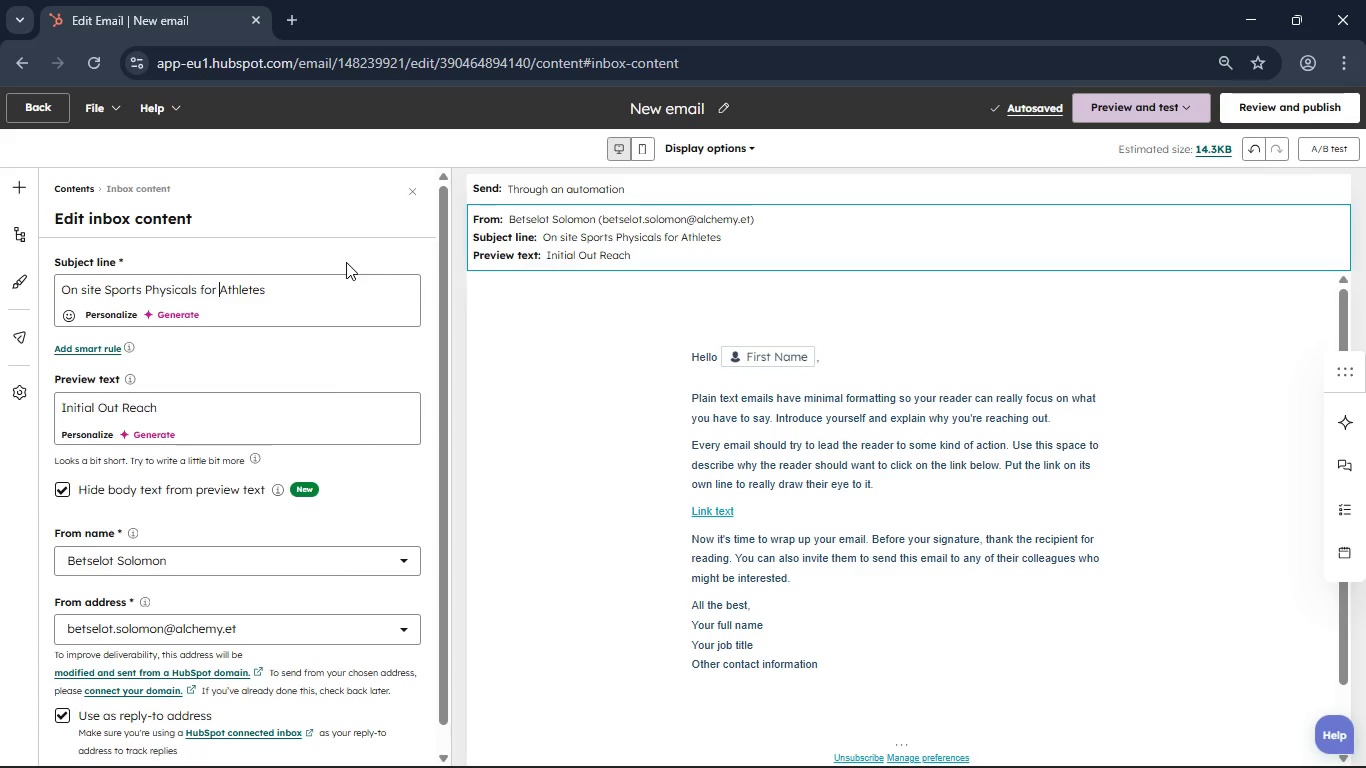 
hold_key(key=Backspace, duration=1.51)
 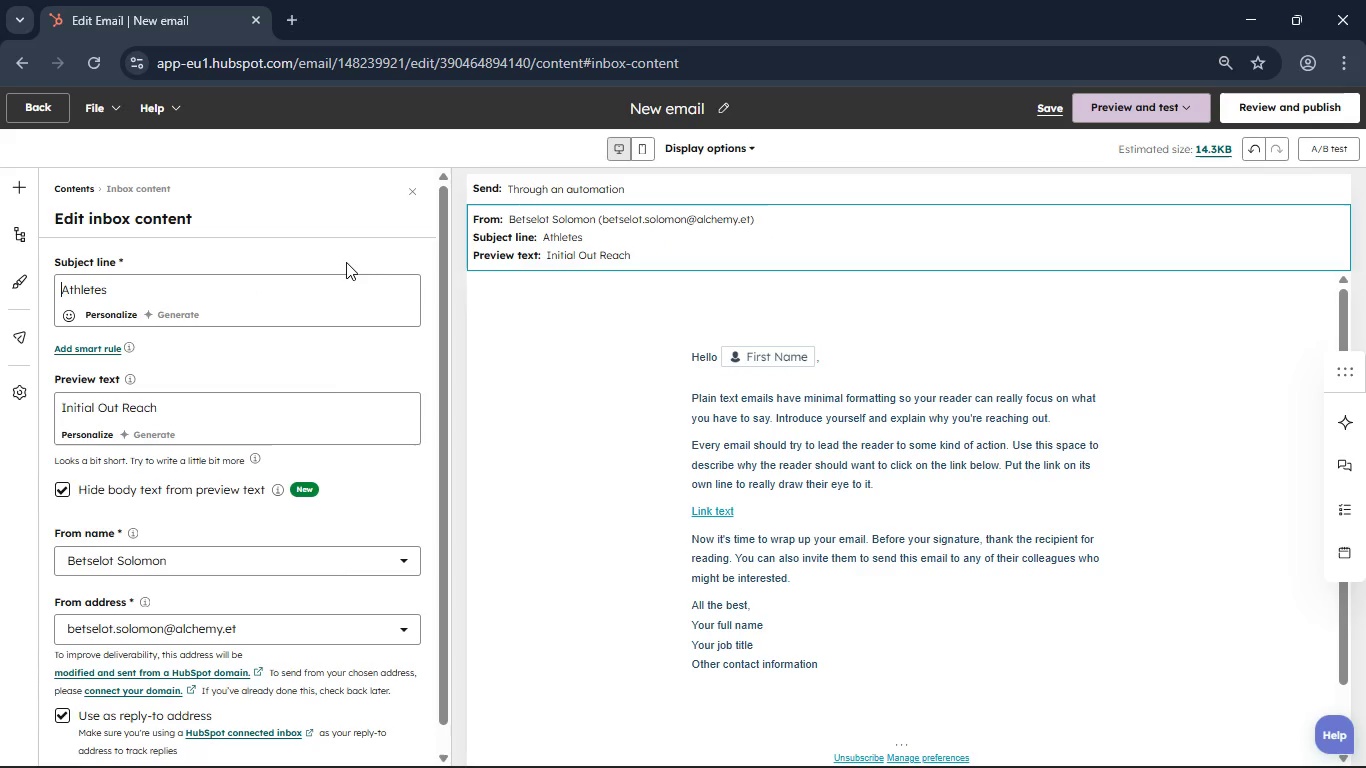 
hold_key(key=Backspace, duration=0.33)
 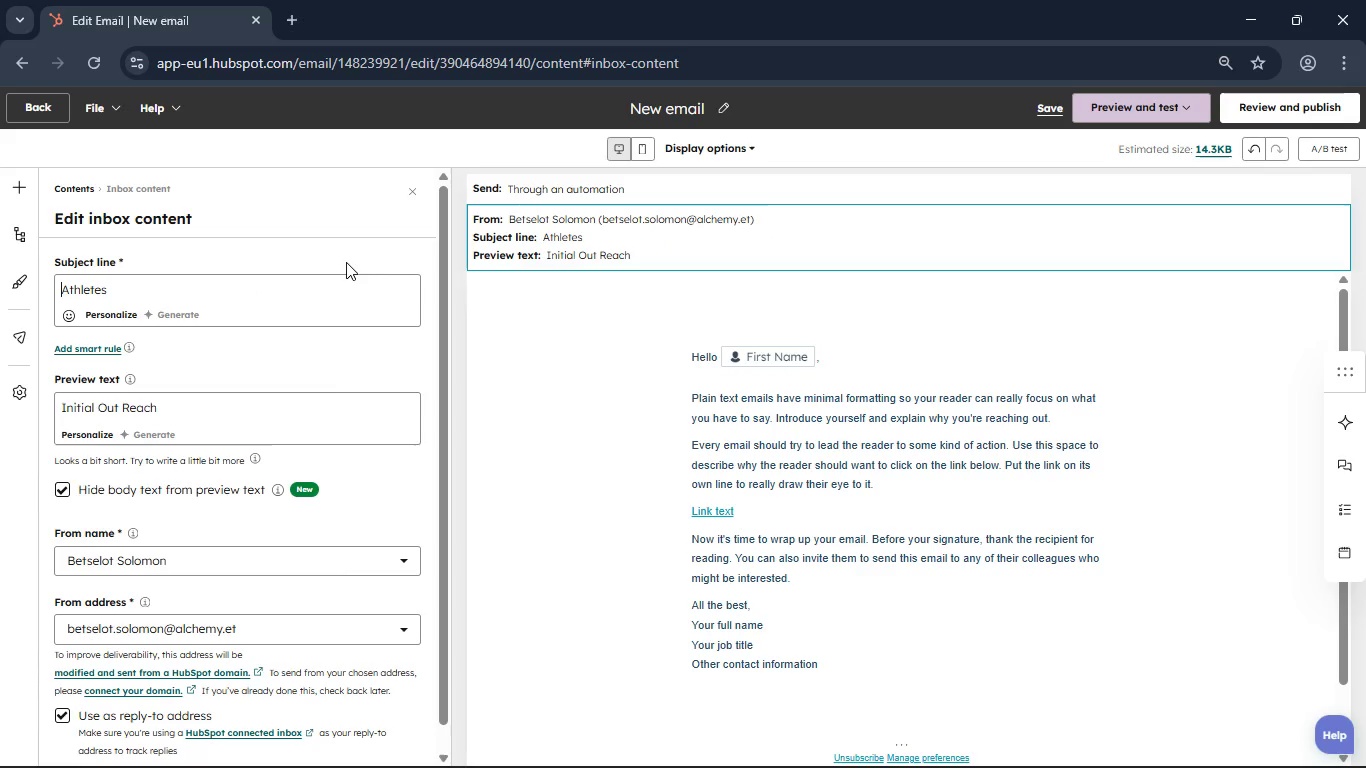 
type(Initial Out Reach for )
 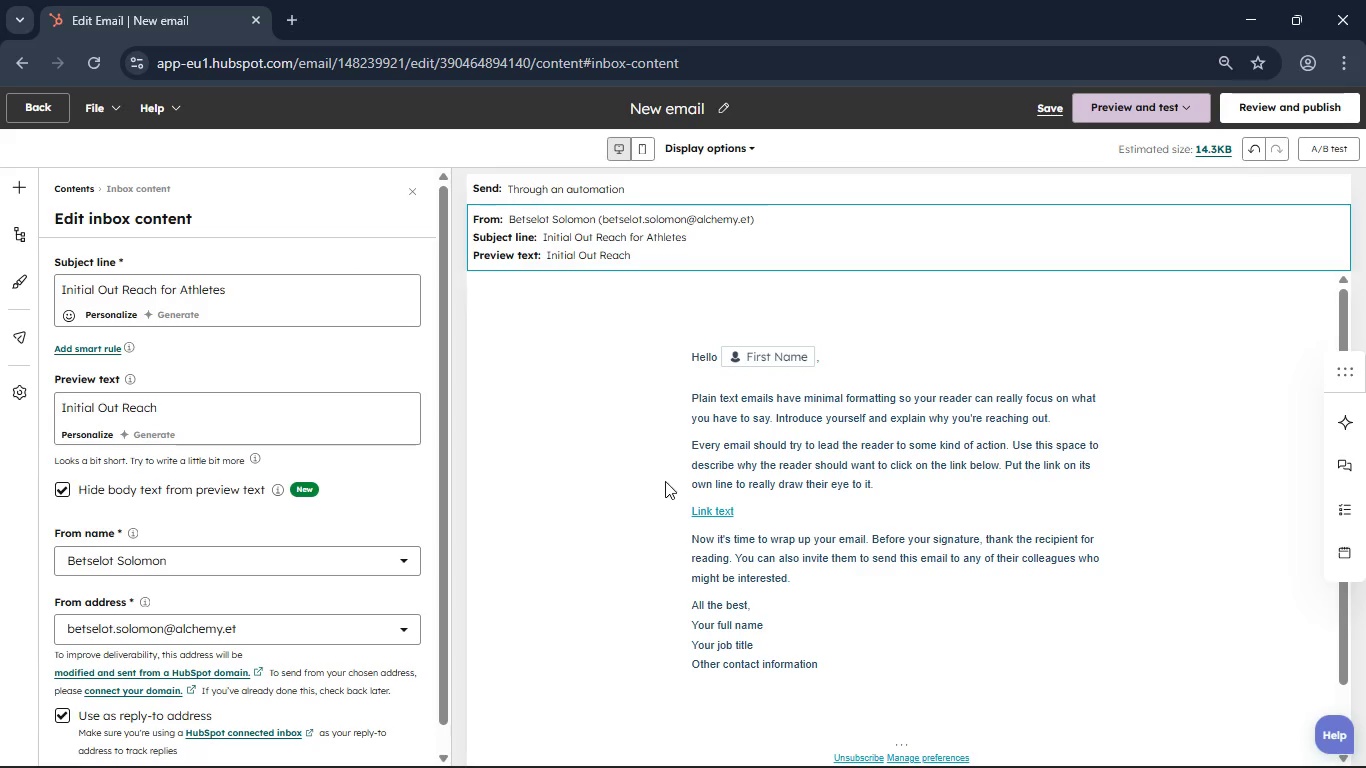 
left_click([692, 433])
 